 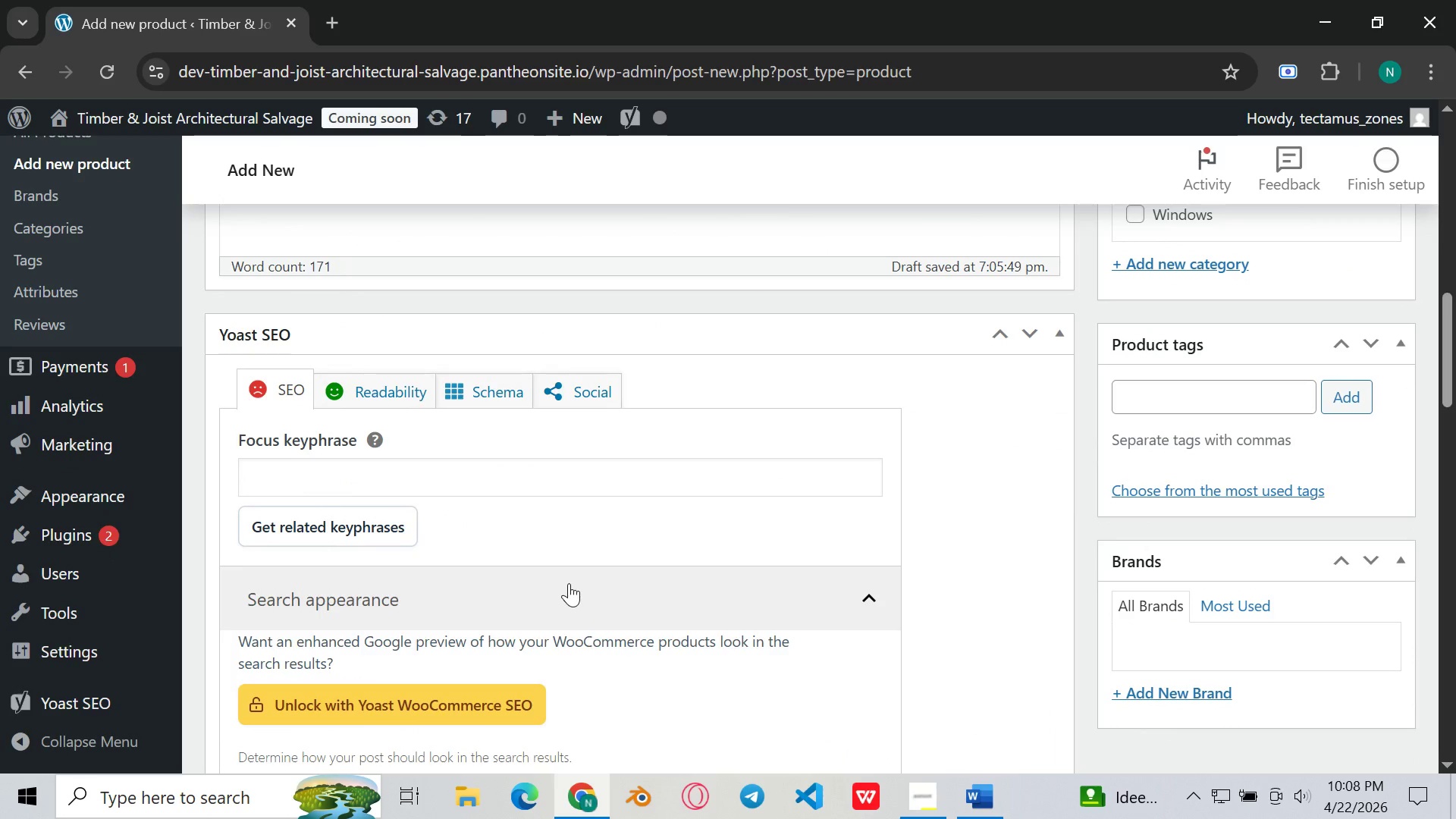 
scroll: coordinate [1263, 688], scroll_direction: down, amount: 5.0
 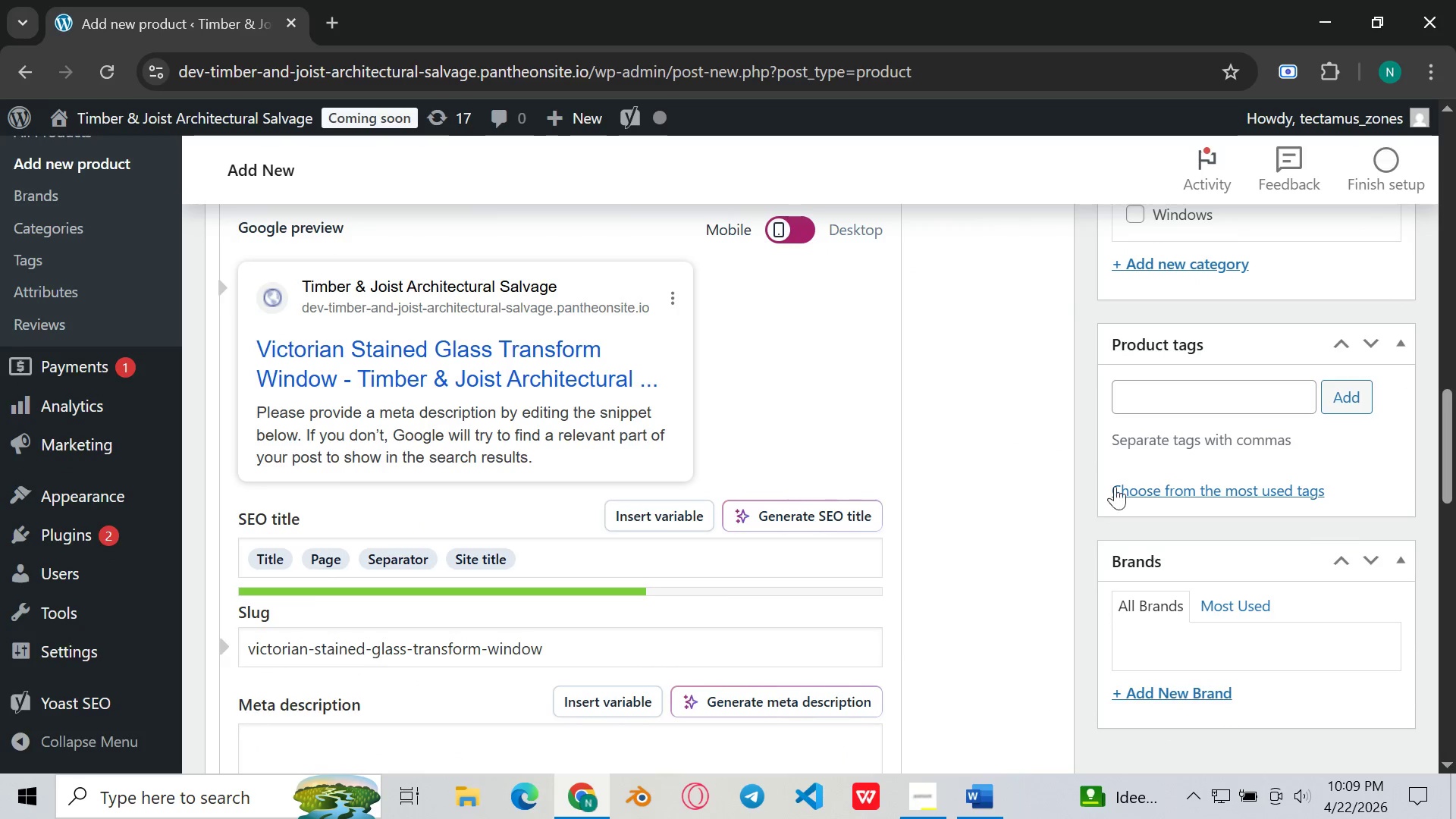 
scroll: coordinate [1098, 494], scroll_direction: up, amount: 12.0
 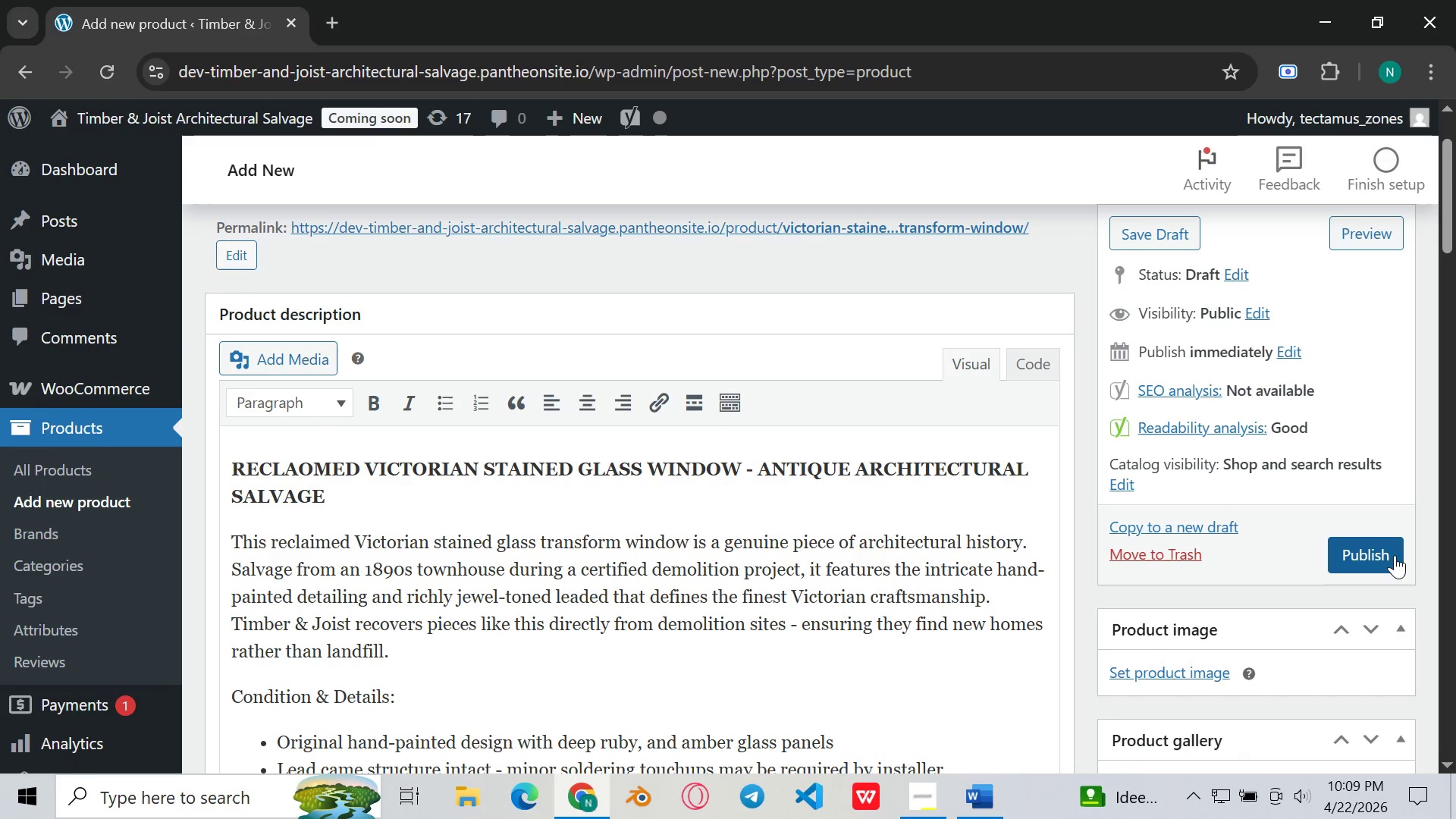 
left_click([1395, 555])
 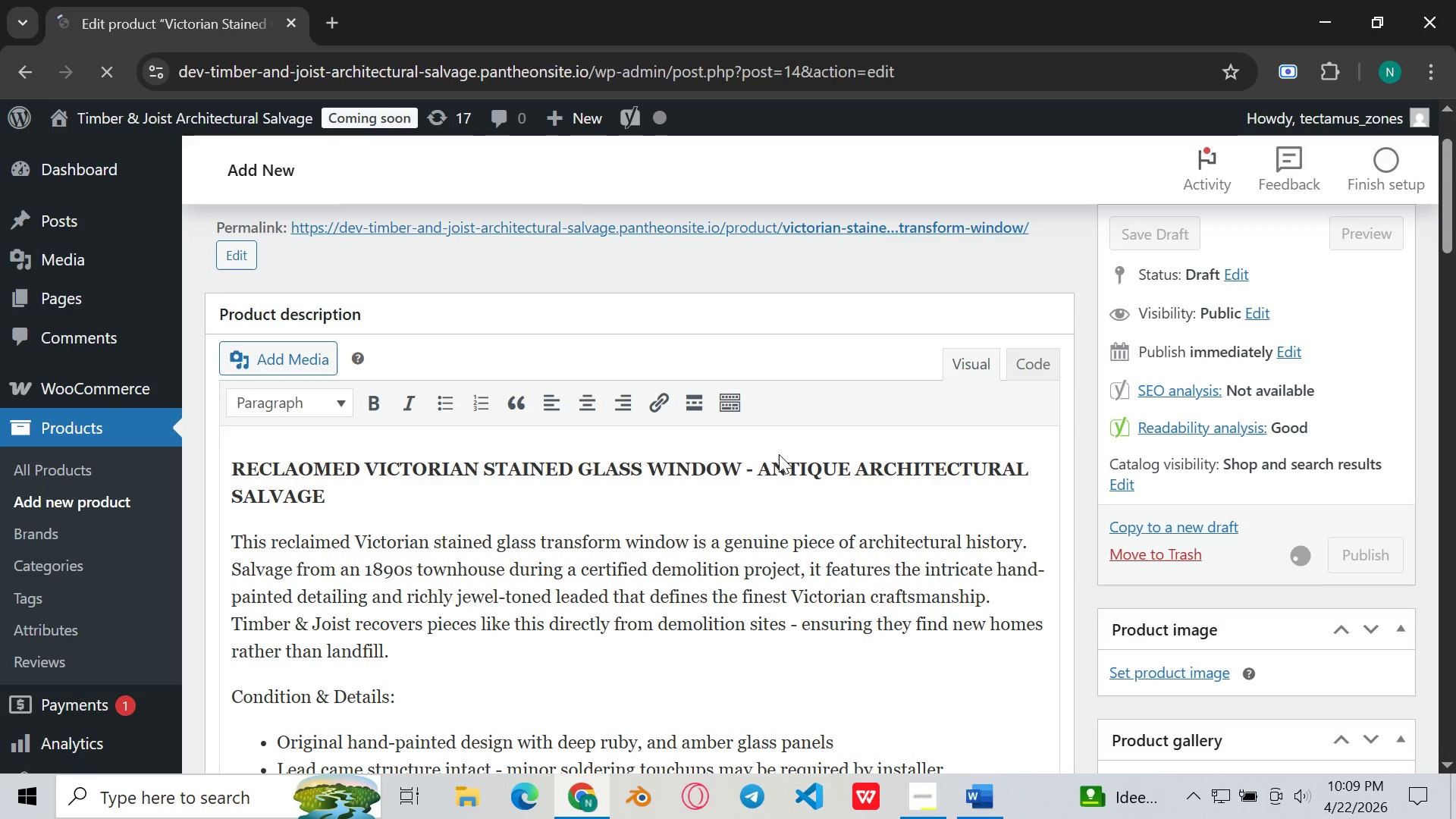 
wait(5.76)
 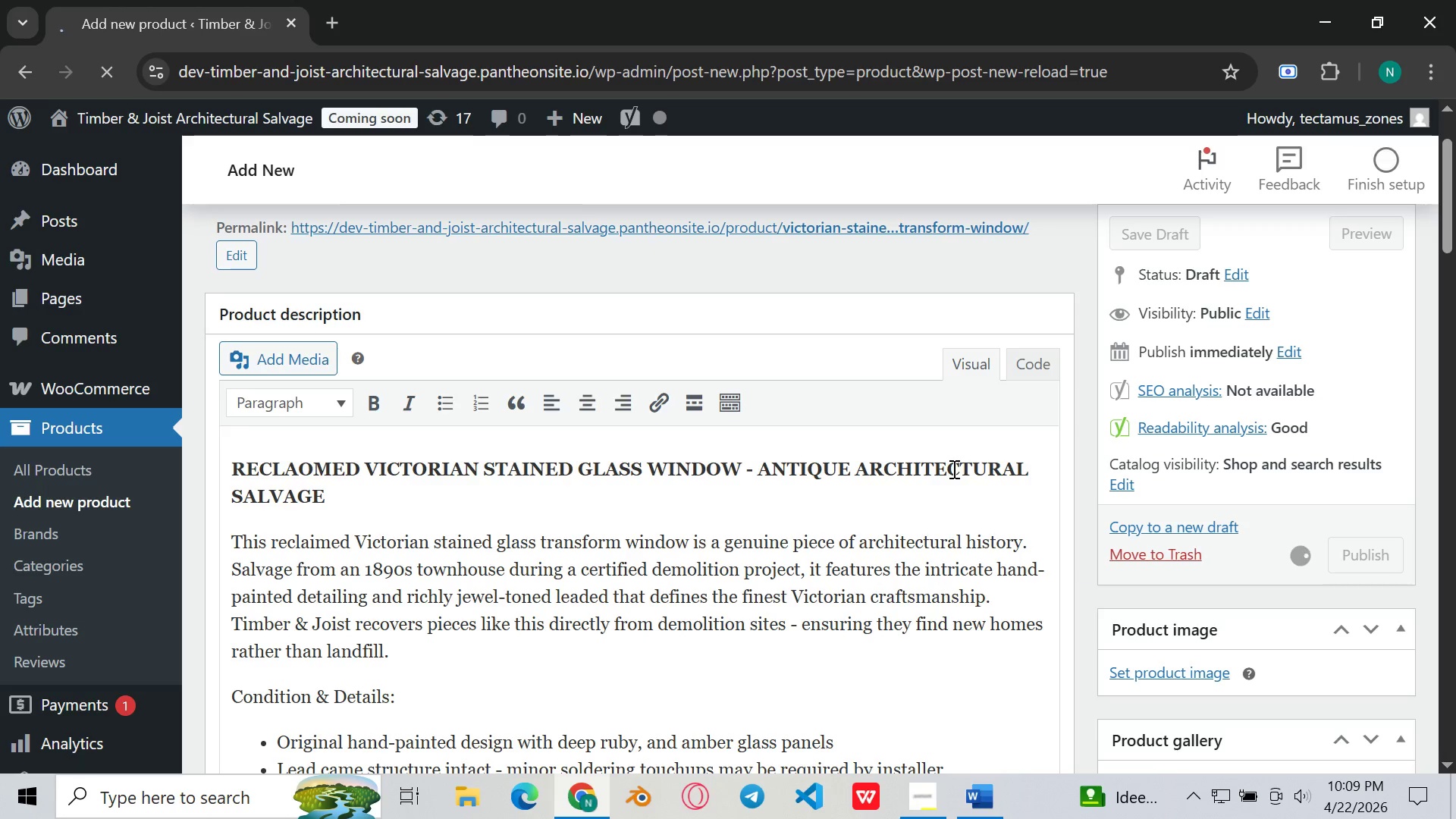 
scroll: coordinate [763, 465], scroll_direction: none, amount: 0.0
 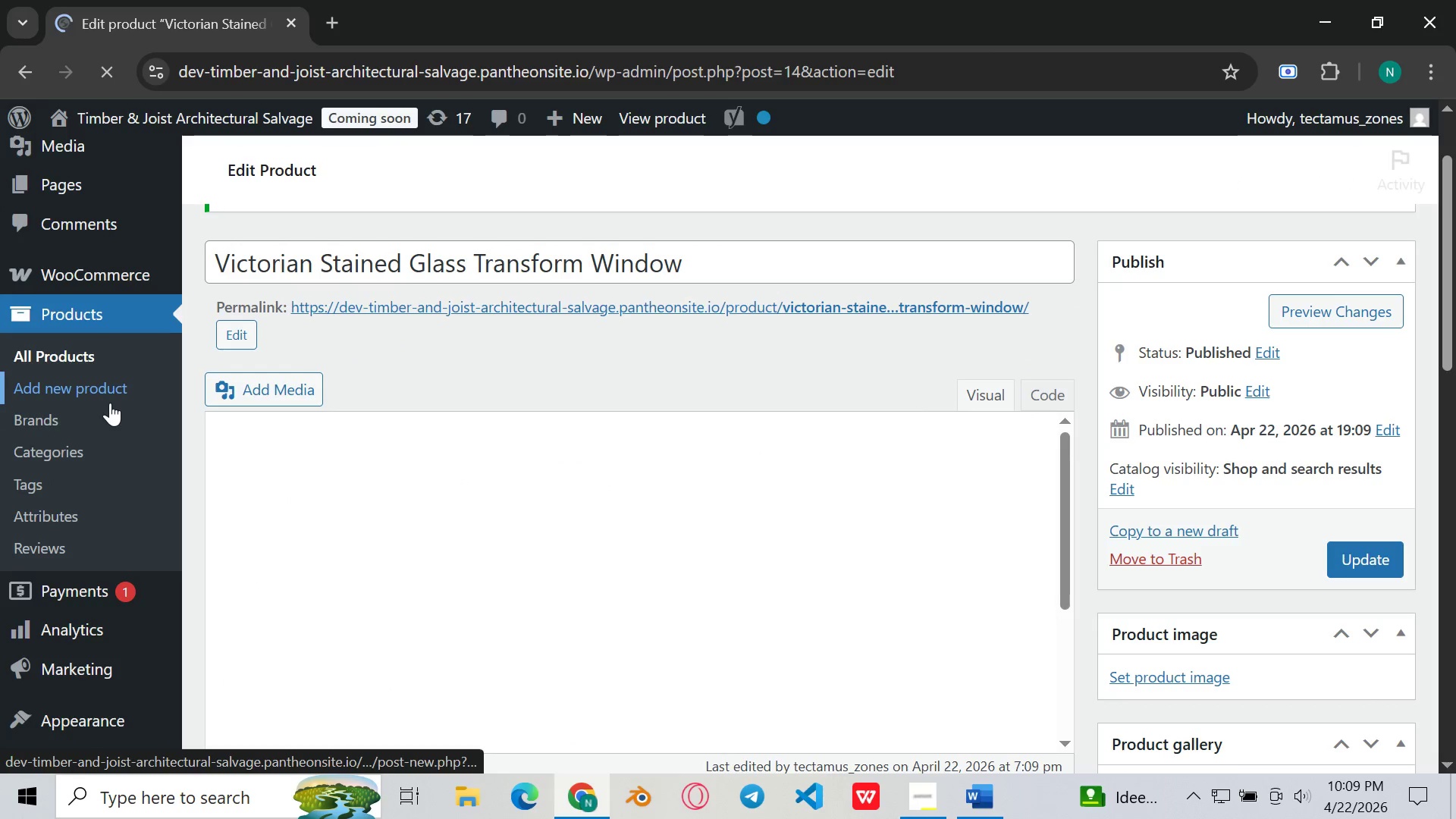 
wait(5.2)
 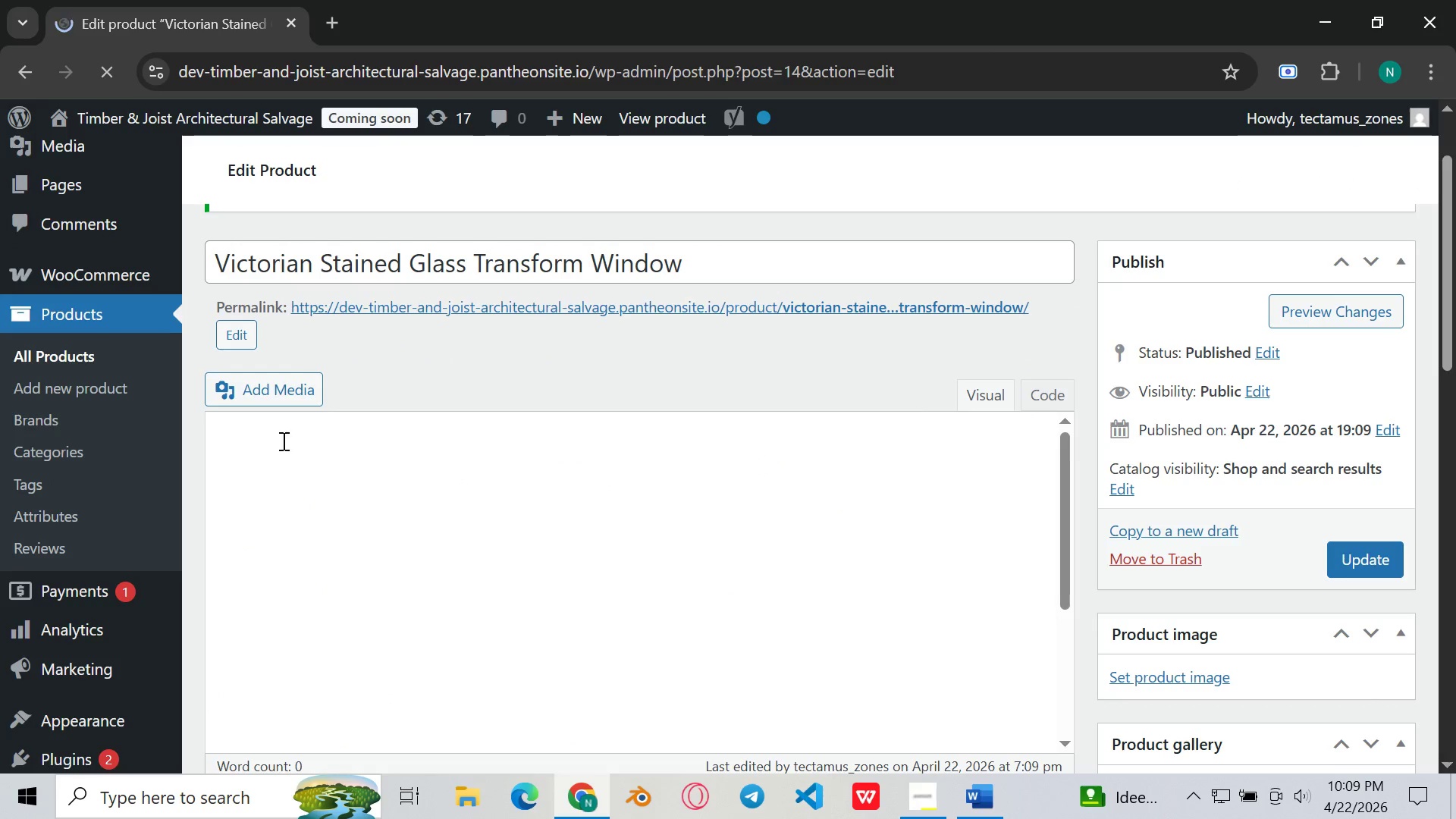 
left_click([105, 385])
 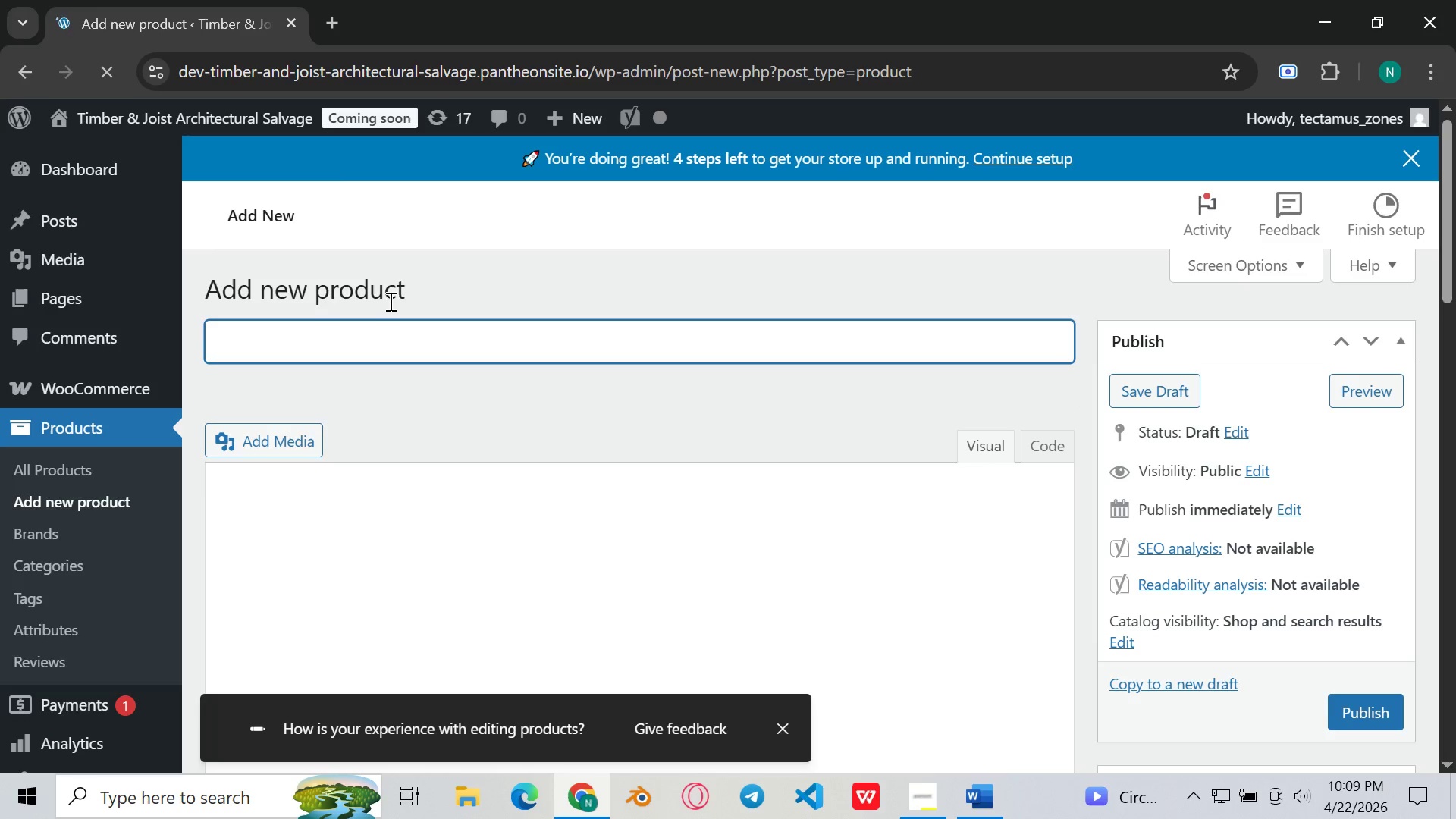 
wait(24.73)
 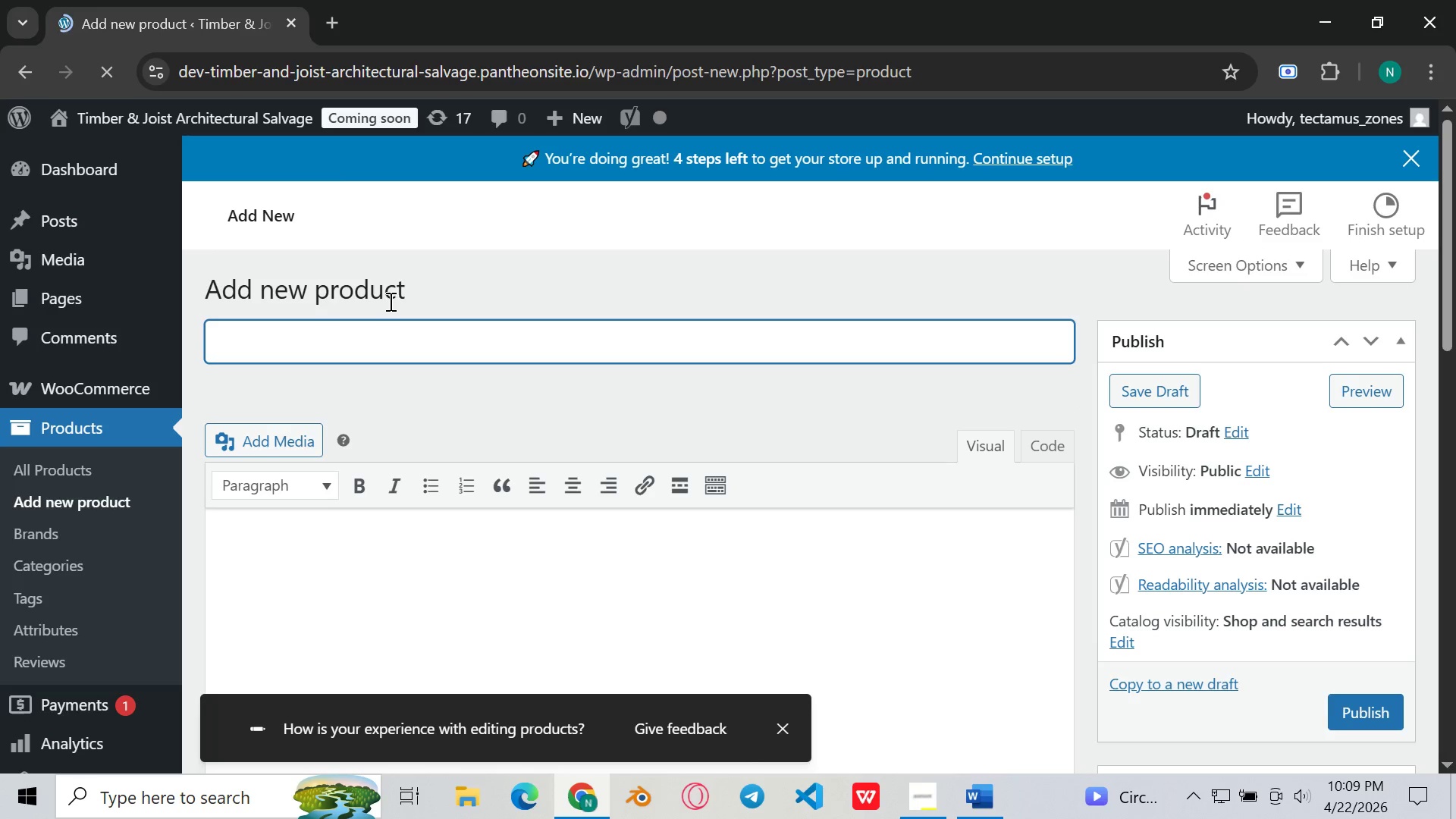 
type(Reclaimed Hand )
 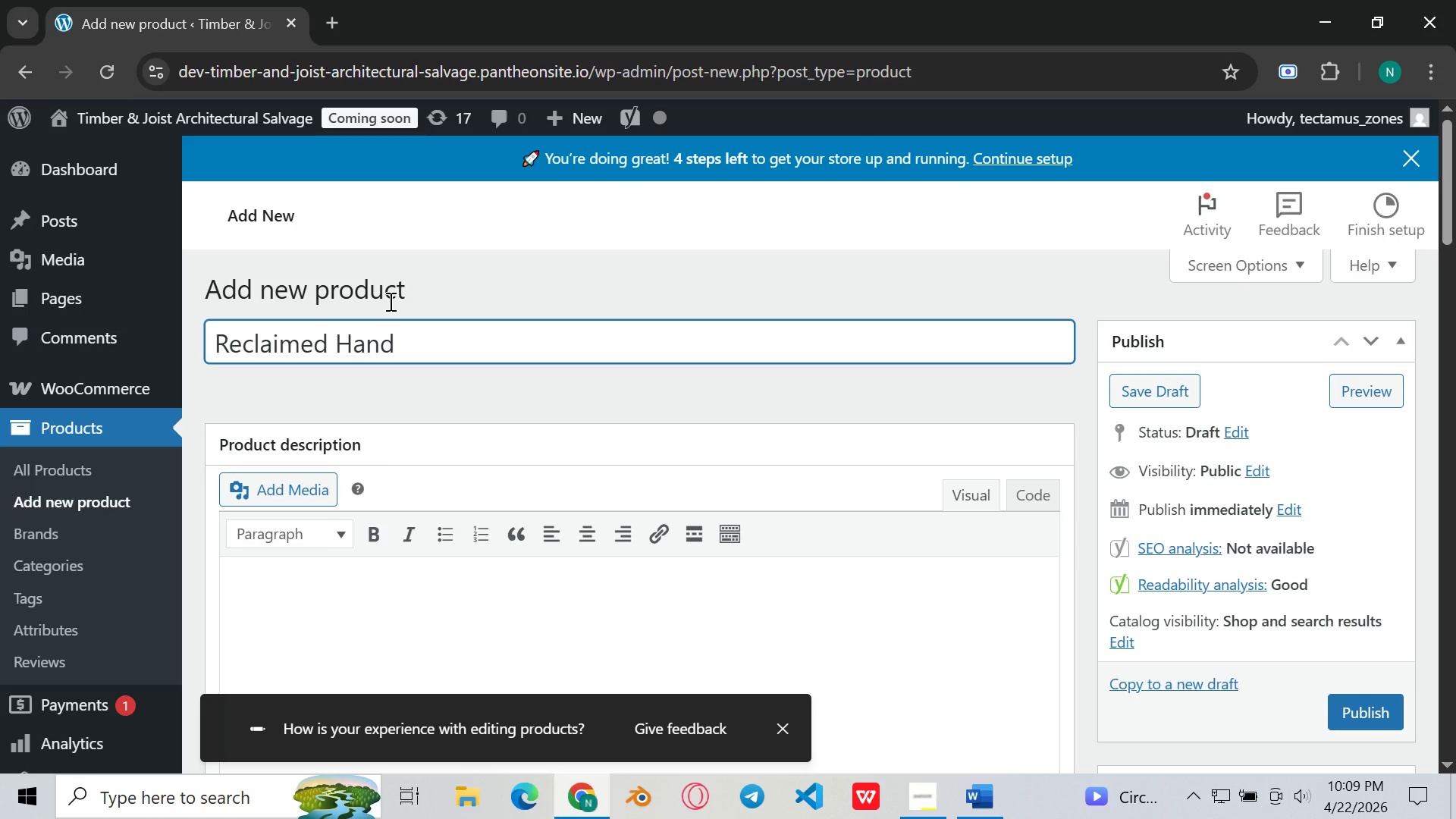 
key(Backspace)
type(-carves)
key(Backspace)
key(Backspace)
key(Backspace)
key(Backspace)
key(Backspace)
type(Car)
key(Backspace)
key(Backspace)
key(Backspace)
key(Backspace)
type(Cave)
key(Backspace)
type(r)
key(Backspace)
type(rve)
key(Backspace)
key(Backspace)
key(Backspace)
key(Backspace)
type(t)
key(Backspace)
type(rved Quarter-Sawn Ok)
key(Backspace)
type(ak Mantel)
 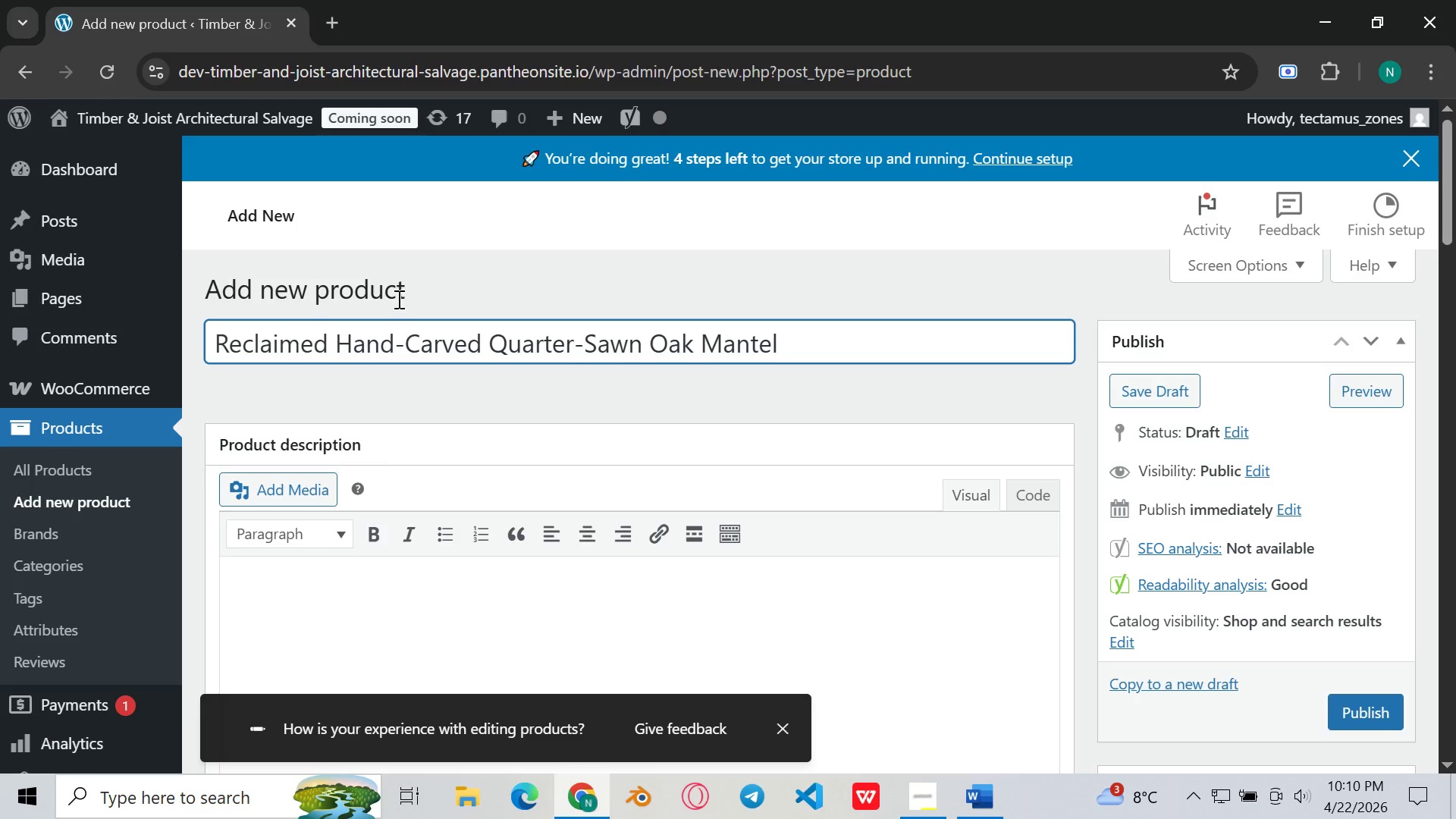 
scroll: coordinate [513, 410], scroll_direction: down, amount: 7.0
 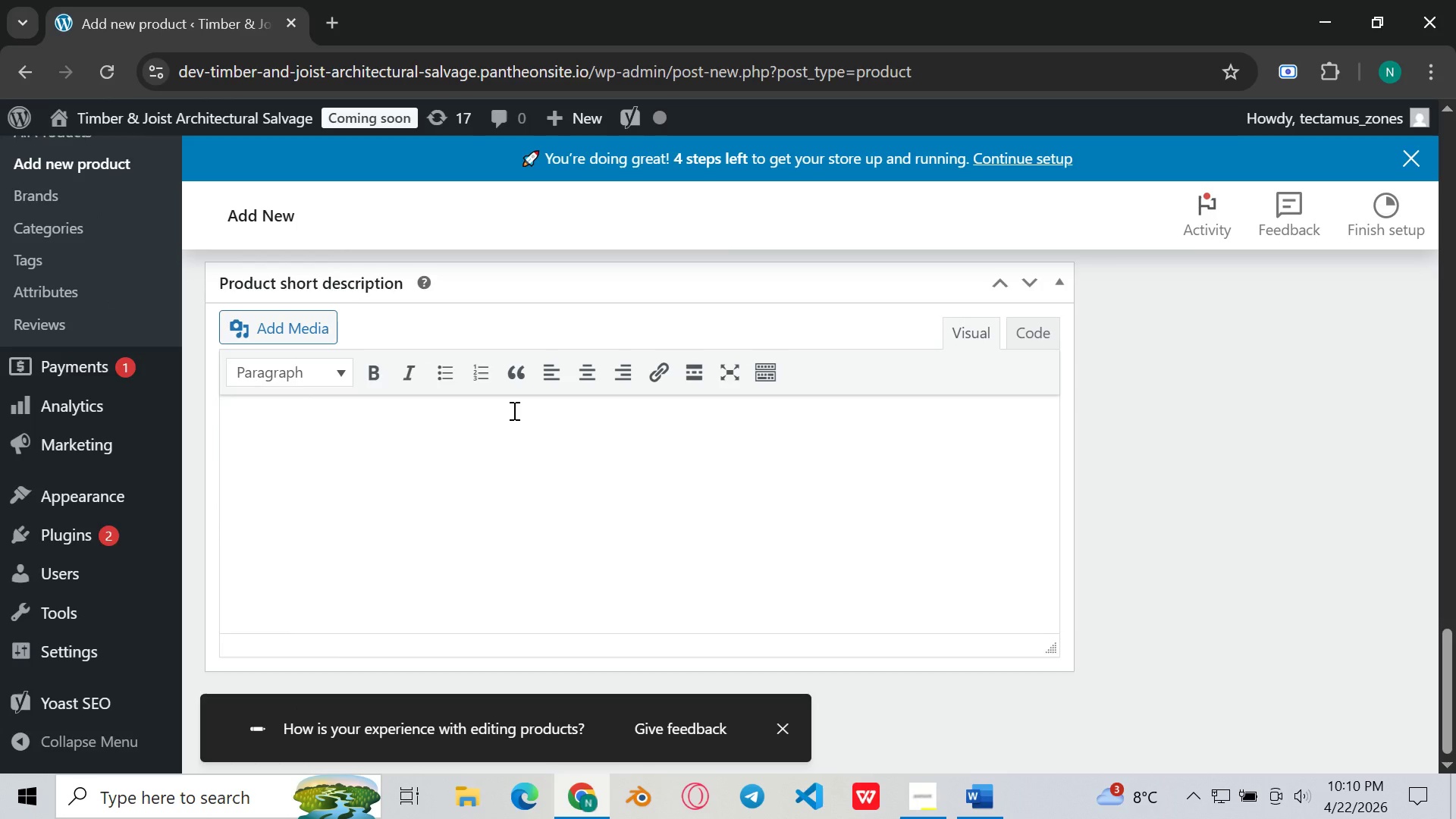 
left_click([513, 410])
 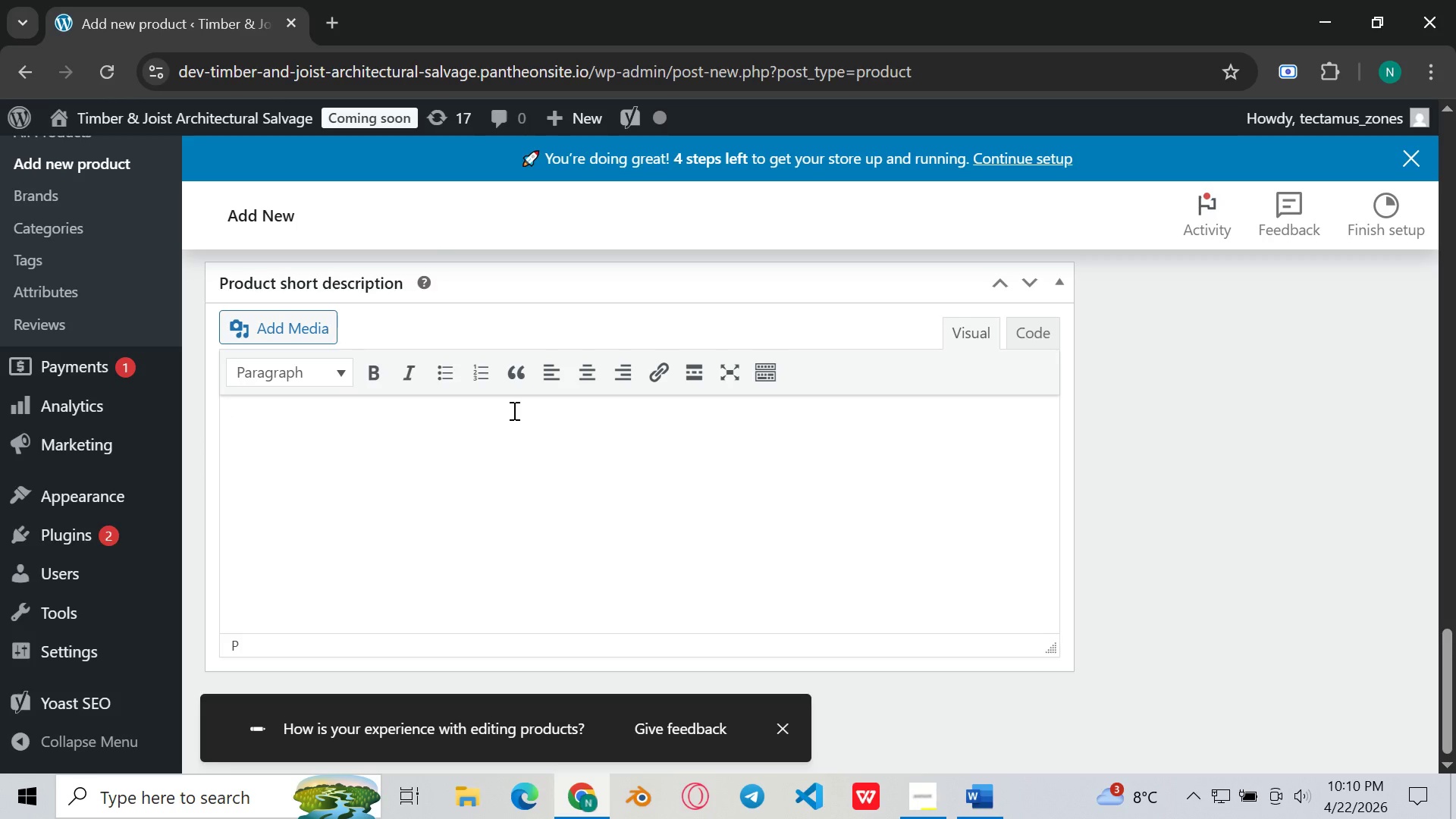 
type(Hand-carvw)
key(Backspace)
type(ed from tight )
key(Backspace)
type(-grained quarter-sawn white oak circa 1890, this reclaimed fireplace)
 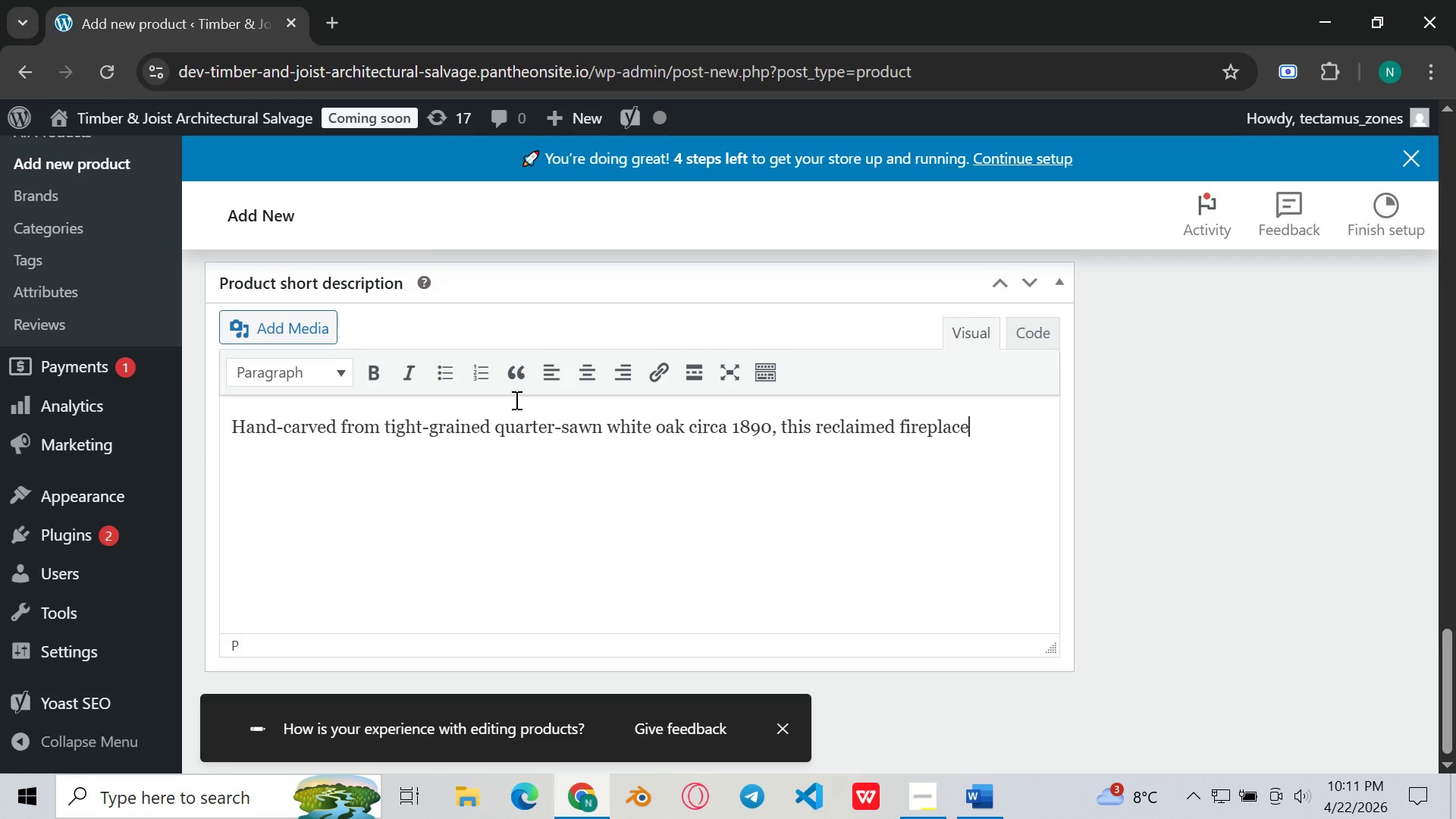 
wait(9.42)
 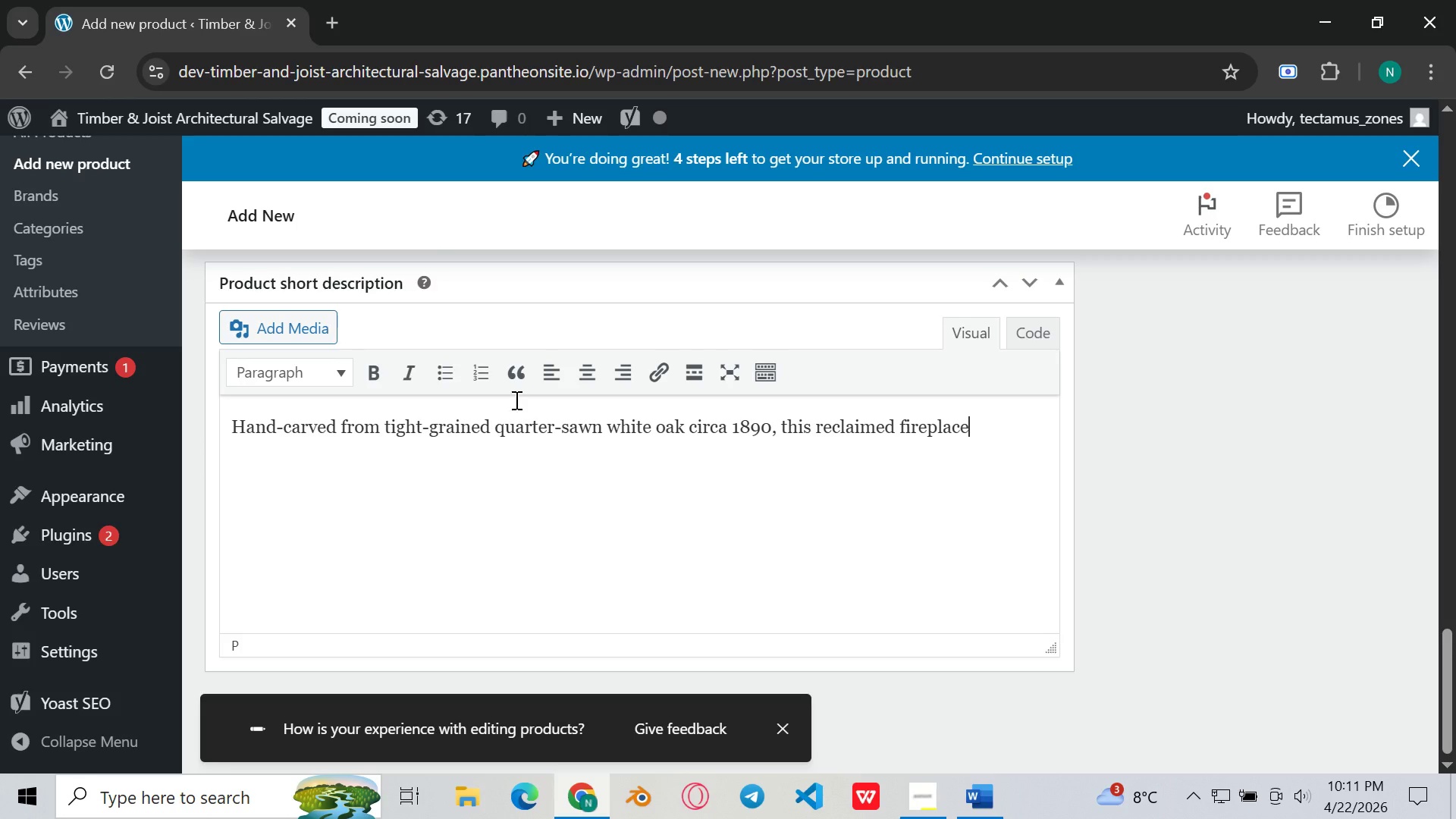 
type( mantel retaine)
key(Backspace)
type(s its original patina and deeply cut flora)
 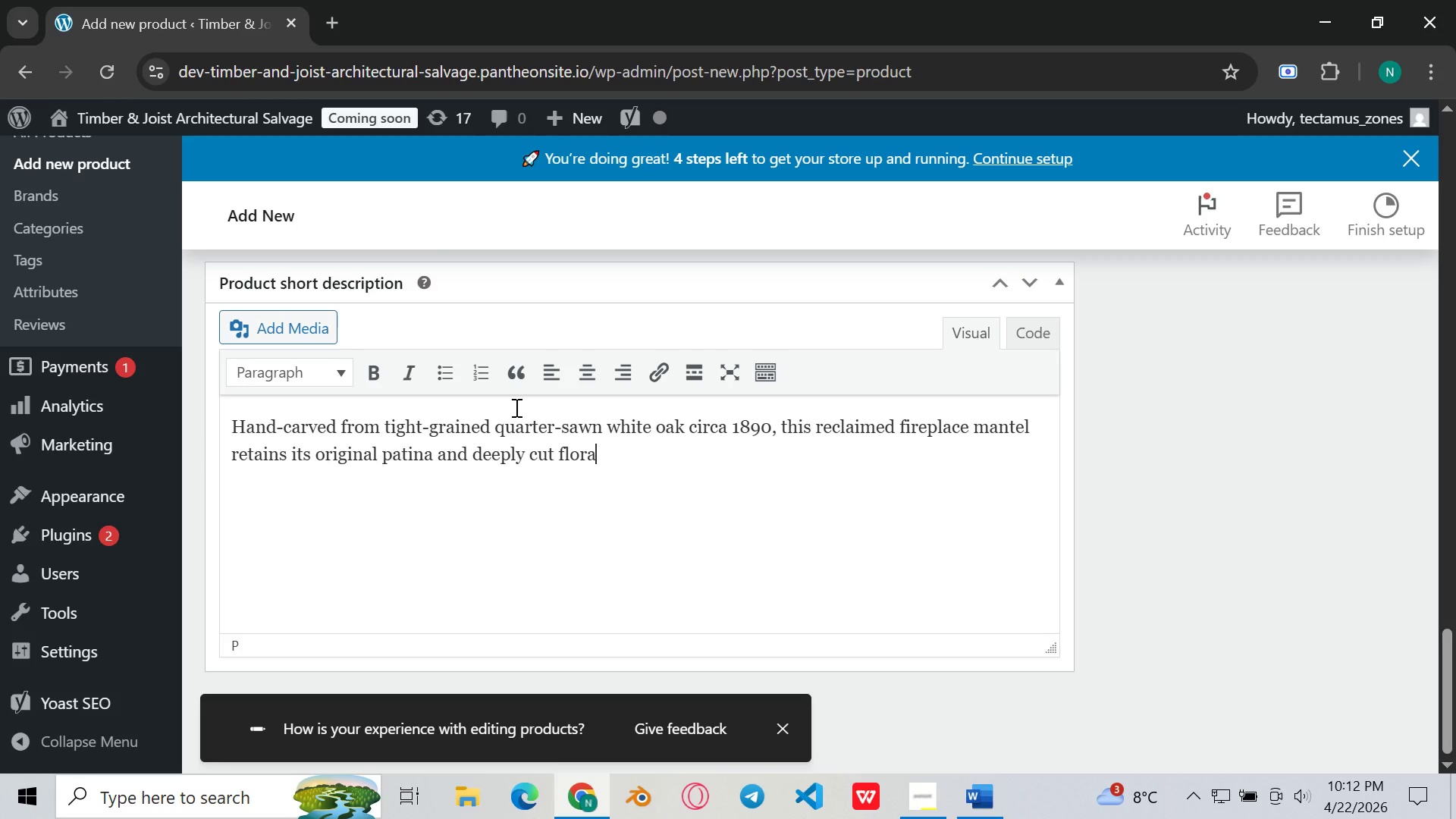 
type(l and foliate ornsa)
key(Backspace)
key(Backspace)
type(amenta)
key(Backspace)
type(ation )
key(Backspace)
type(. Salv)
 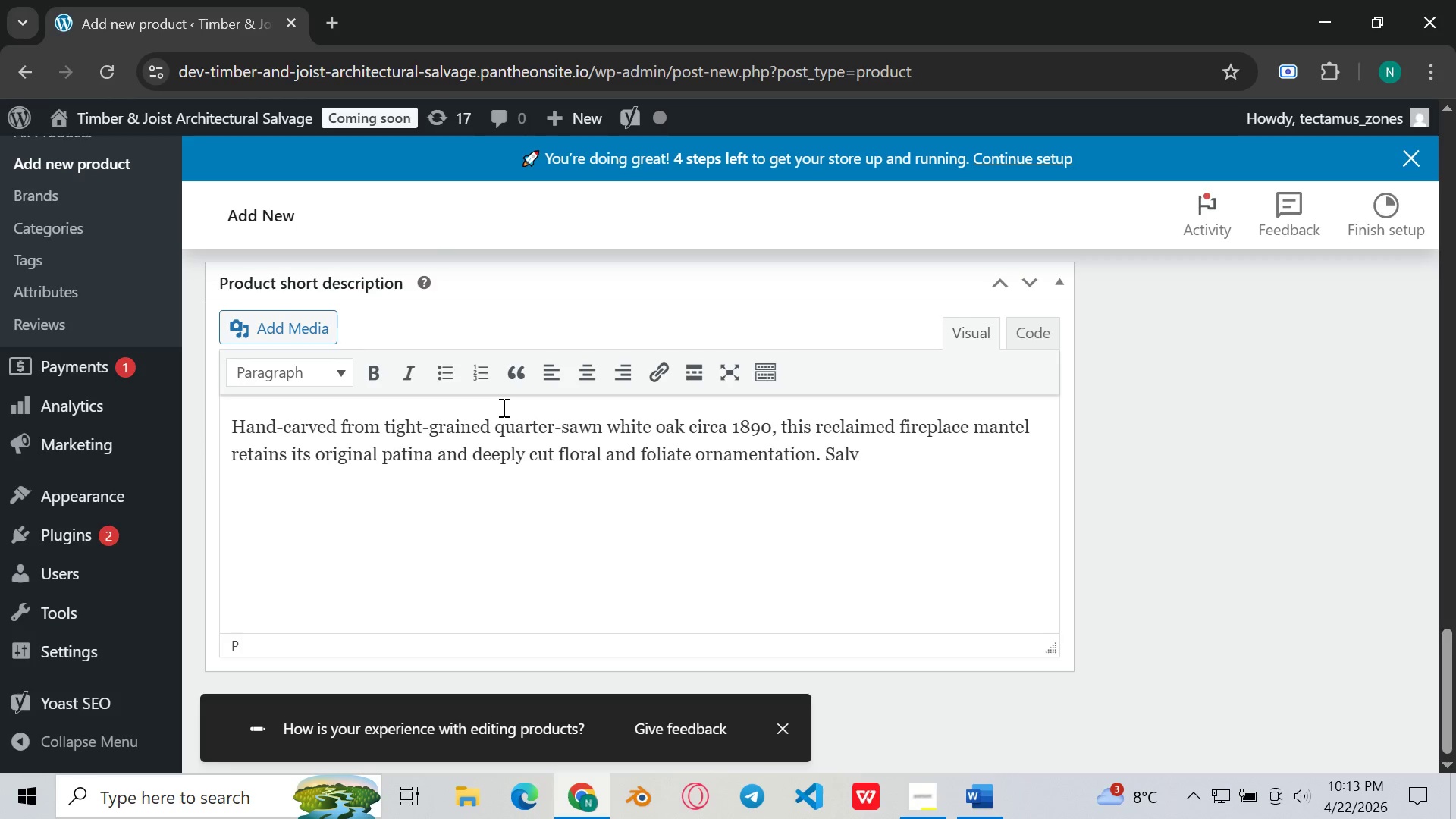 
type(ages )
key(Backspace)
type(d )
key(Backspace)
key(Backspace)
key(Backspace)
type(d intact from a Victorain)
key(Backspace)
key(Backspace)
key(Backspace)
type(ian )
key(Backspace)
type( brownstone)
 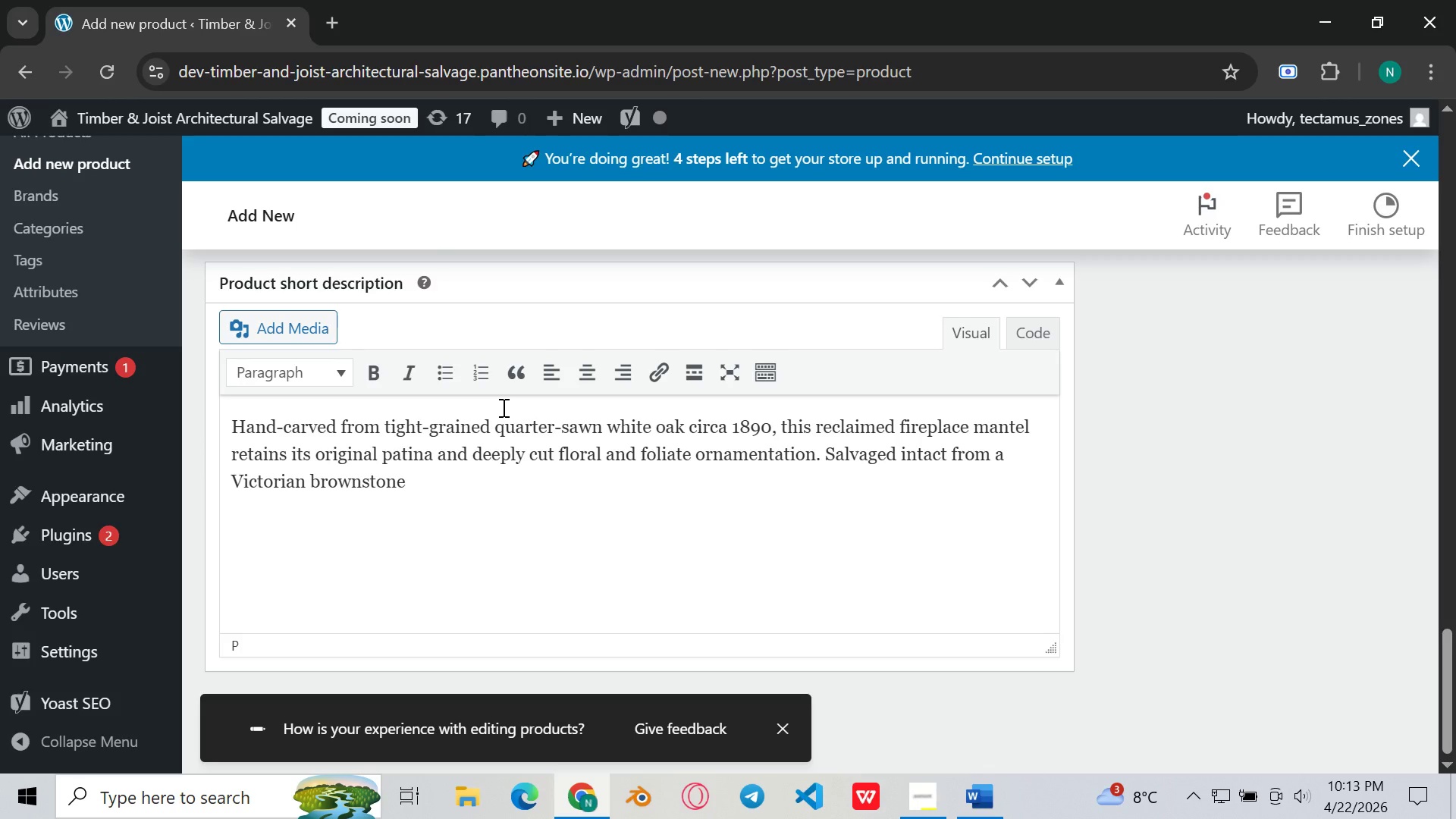 
type( renovation )
key(Backspace)
type(, it stands as one of the finest examples of late )
 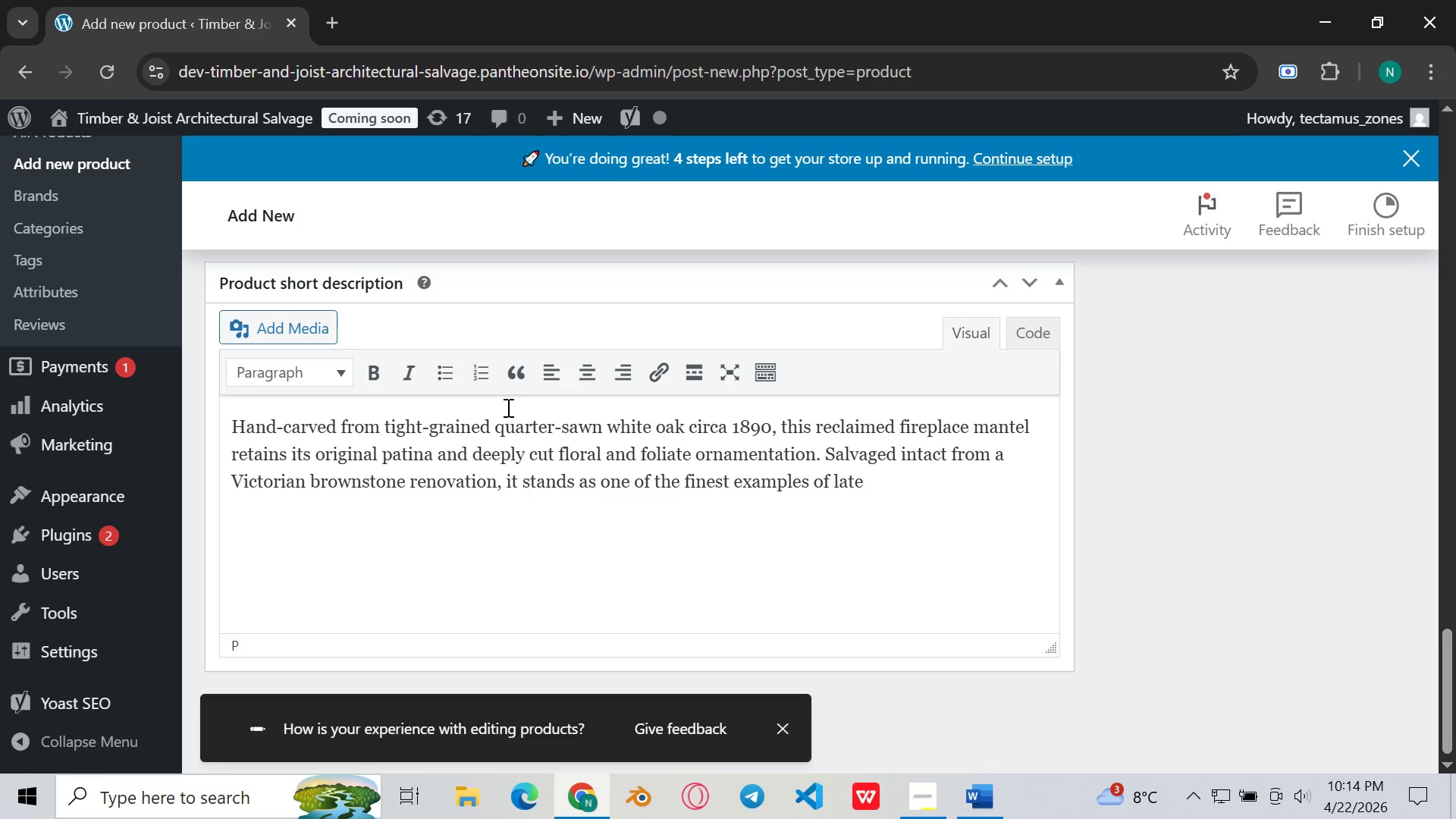 
type(19th century A)
key(Backspace)
type(architectural wood)
 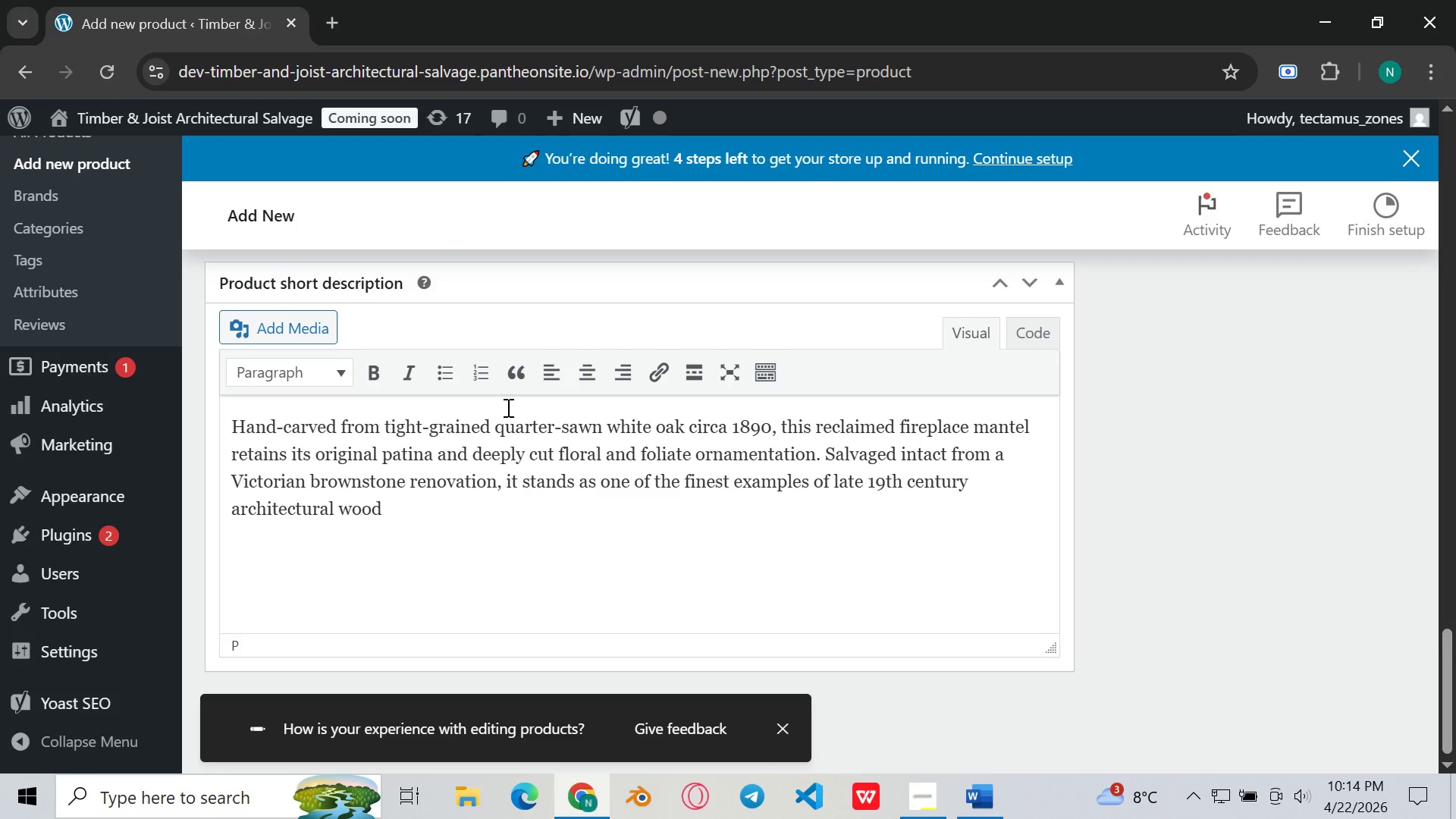 
type(work available in toada)
key(Backspace)
key(Backspace)
key(Backspace)
type(day's salvage )
 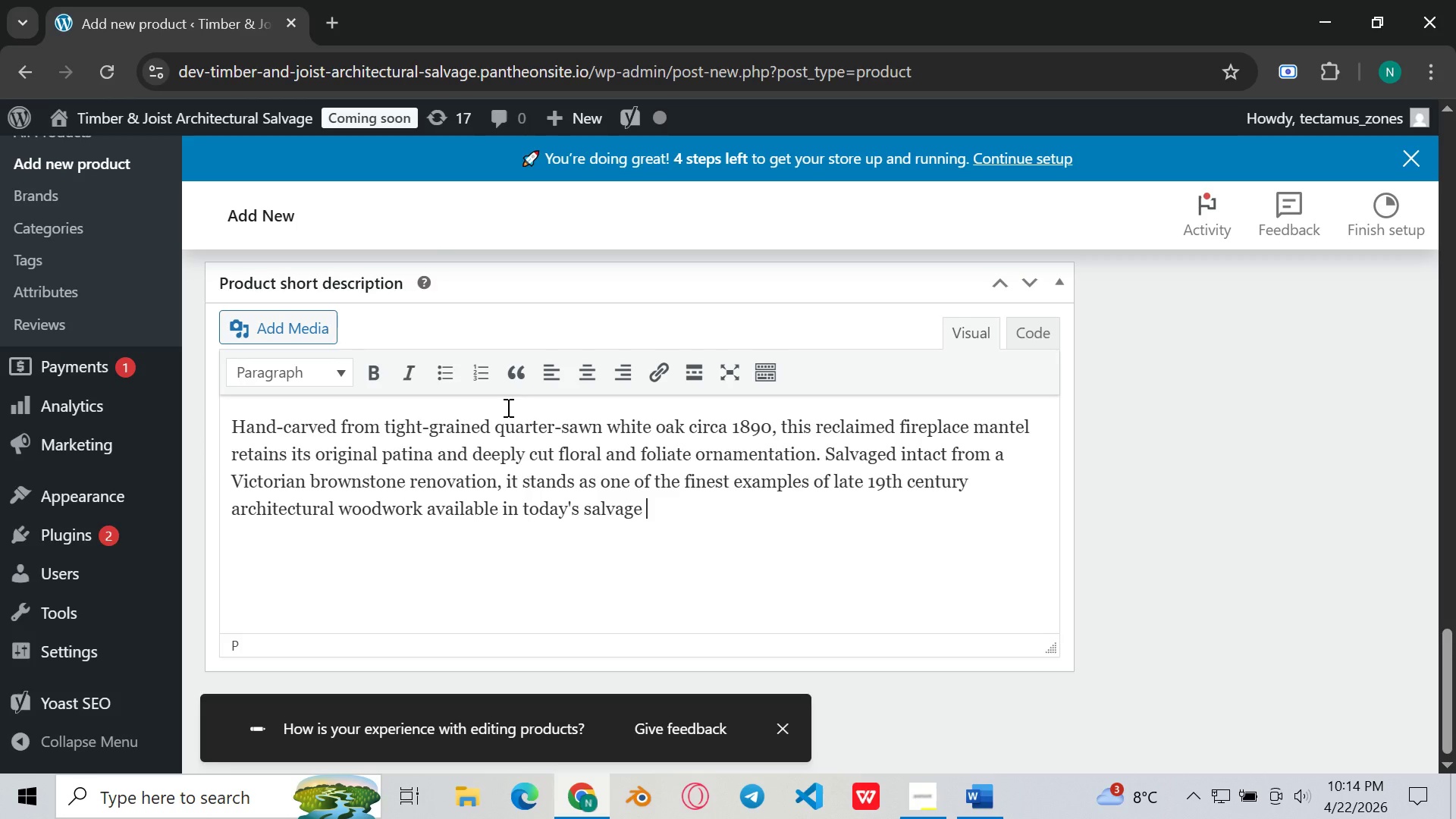 
wait(5.7)
 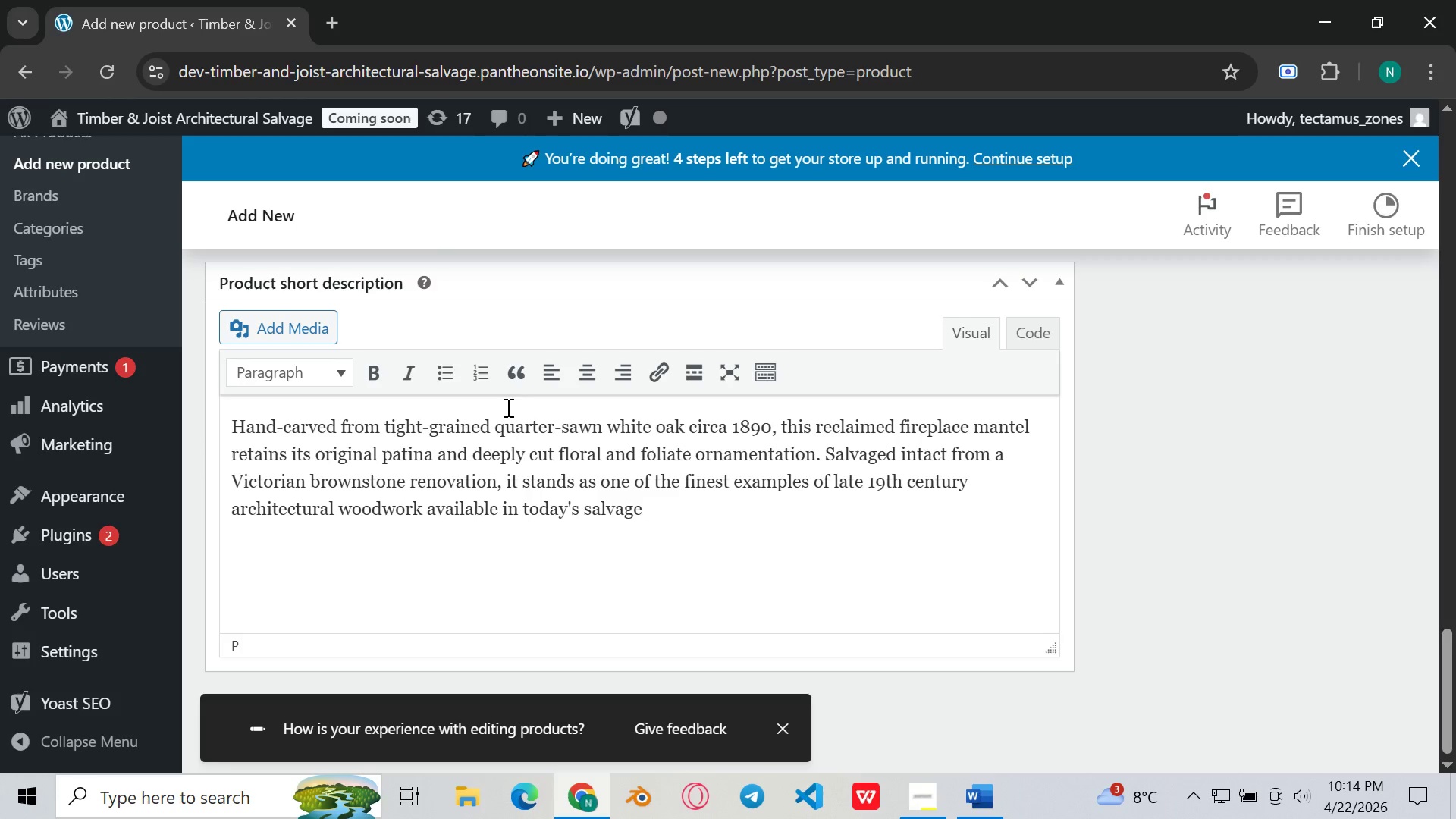 
type(market )
key(Backspace)
type(. One peice )
key(Backspace)
key(Backspace)
key(Backspace)
key(Backspace)
key(Backspace)
type(iece only )
 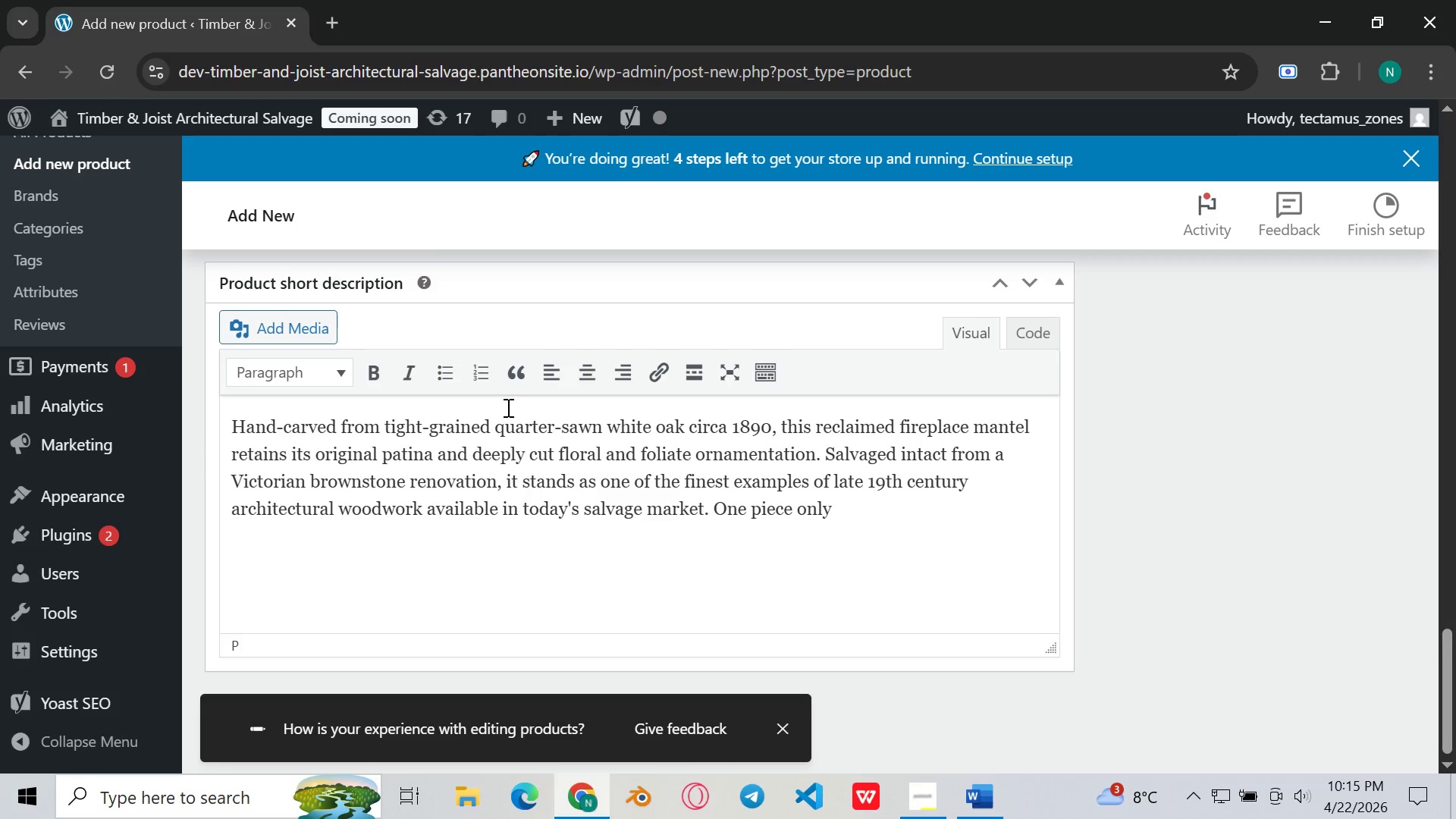 
type(- local picup )
key(Backspace)
key(Backspace)
key(Backspace)
type(kup or frieg)
key(Backspace)
type(ght )
 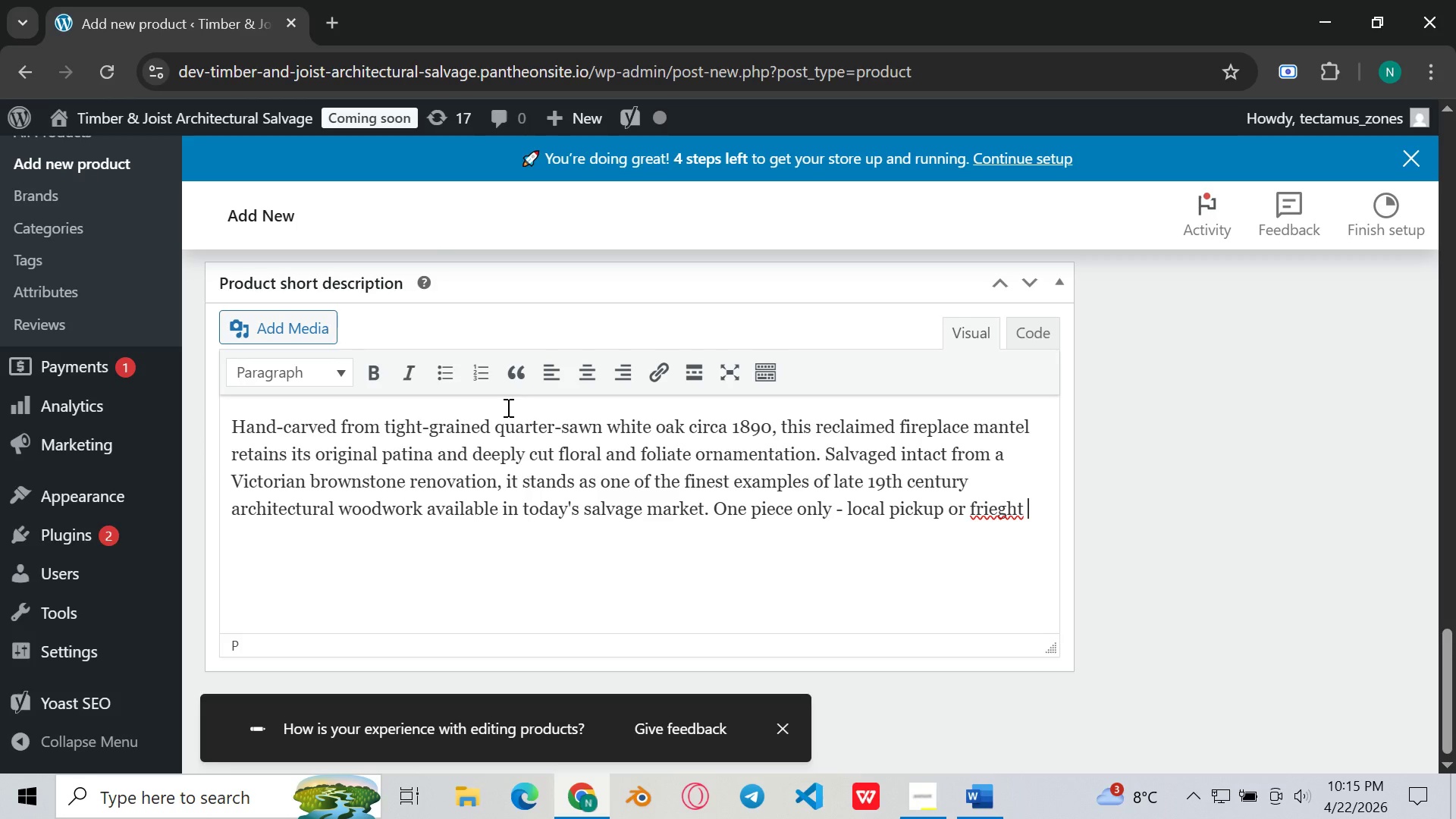 
wait(6.03)
 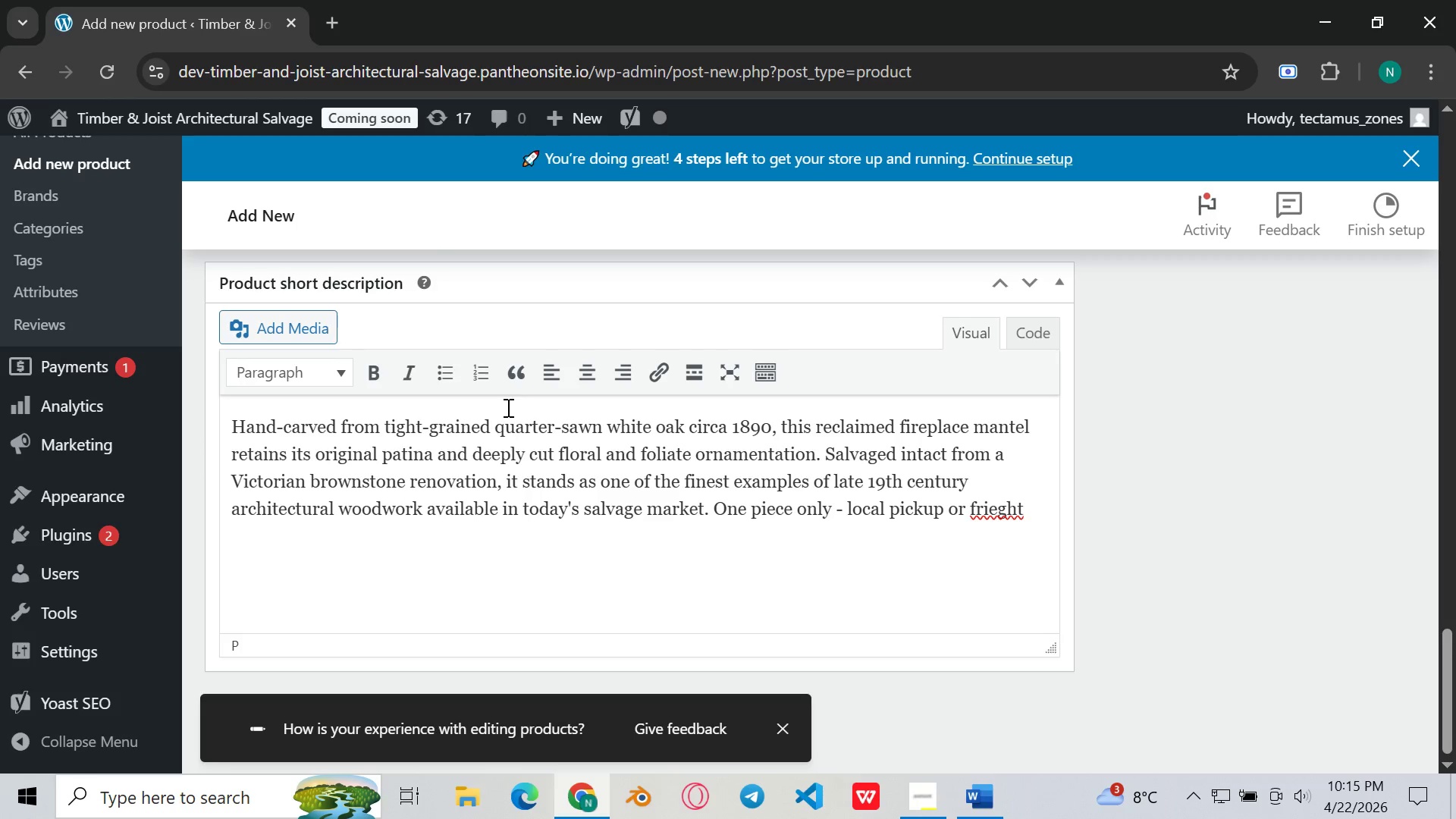 
key(Backspace)
key(Backspace)
key(Backspace)
key(Backspace)
key(Backspace)
key(Backspace)
type(eight deliver)
 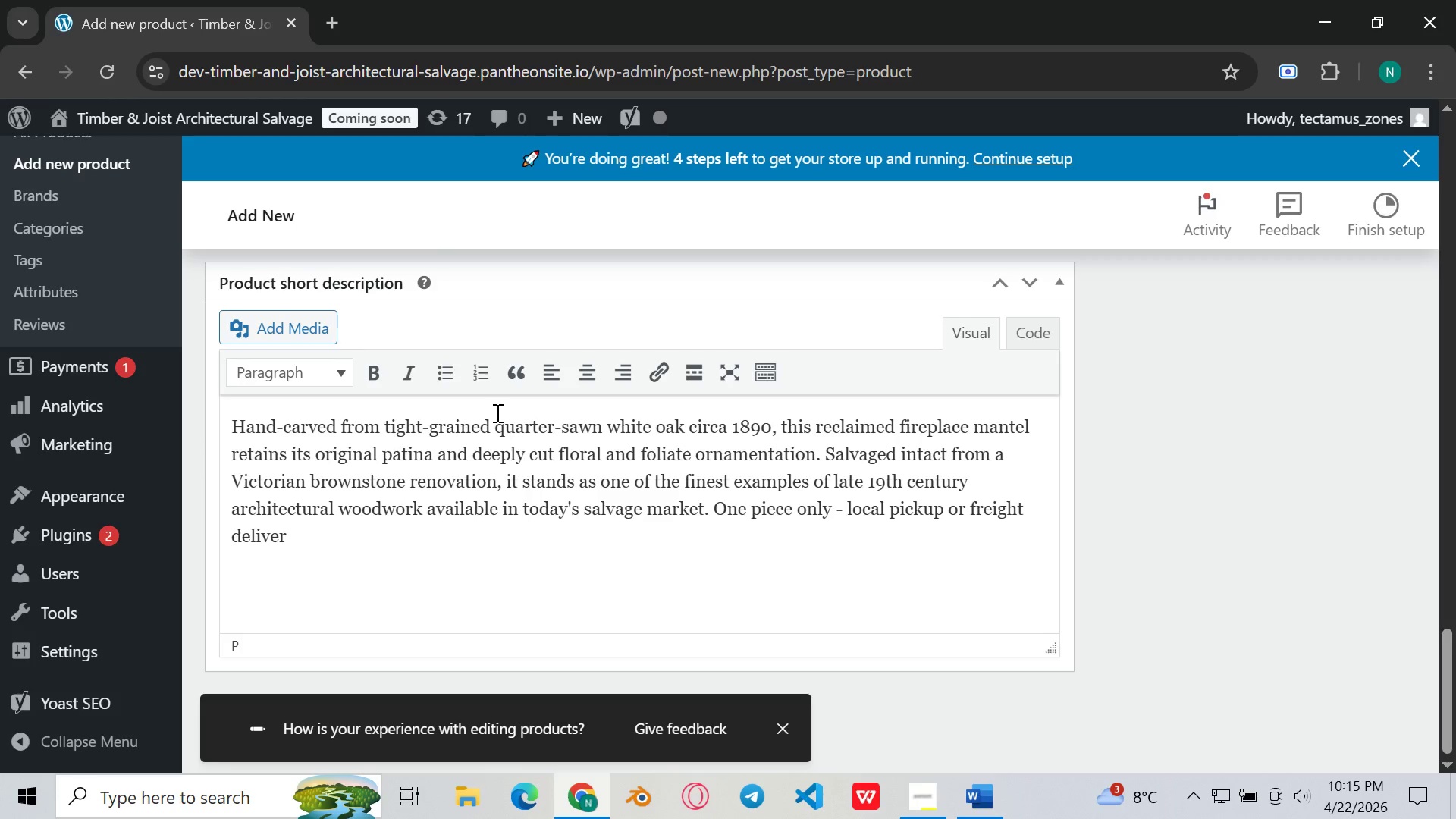 
type(y avail)
key(Backspace)
key(Backspace)
type(liable.)
 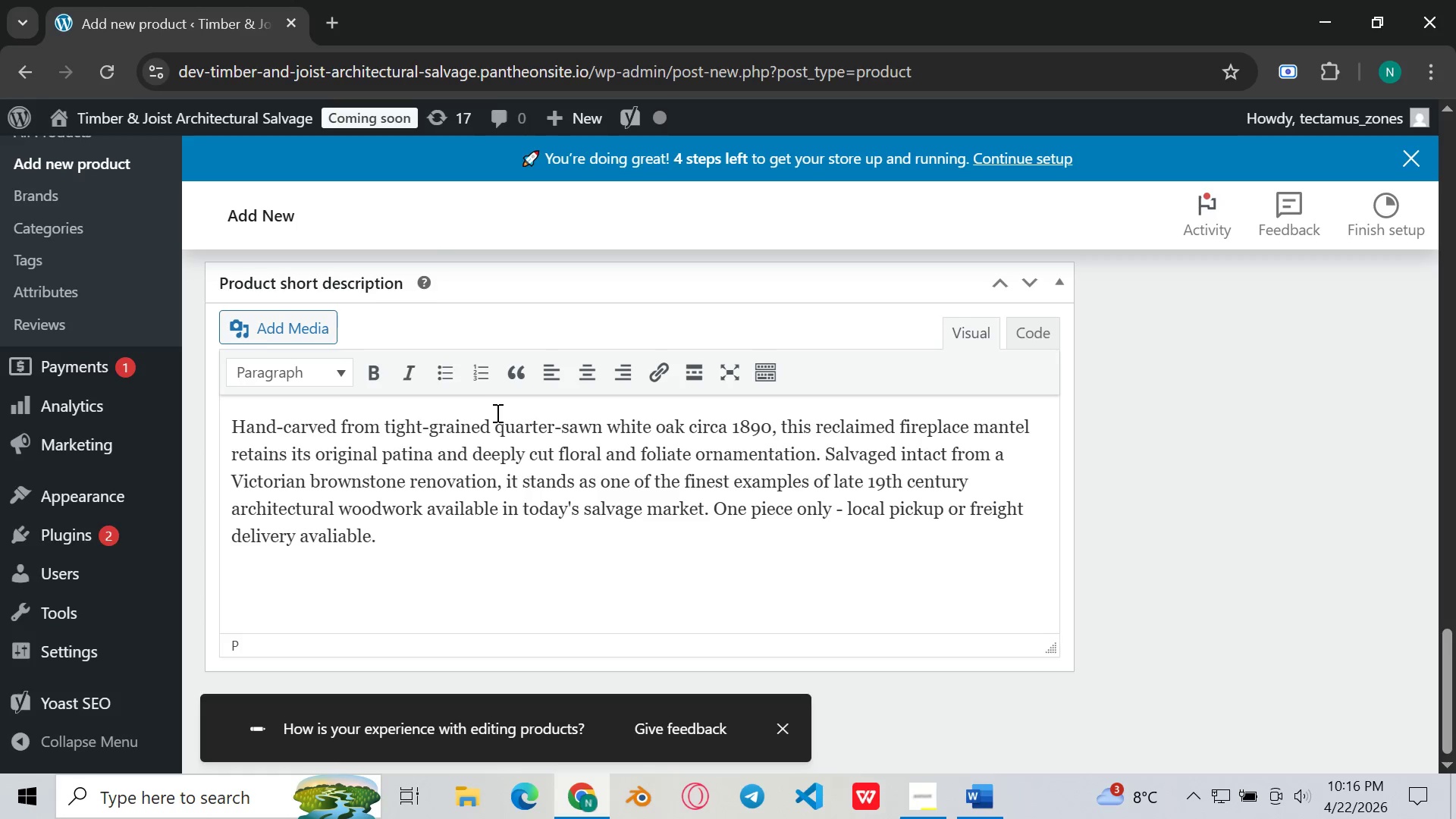 
scroll: coordinate [496, 413], scroll_direction: up, amount: 24.0
 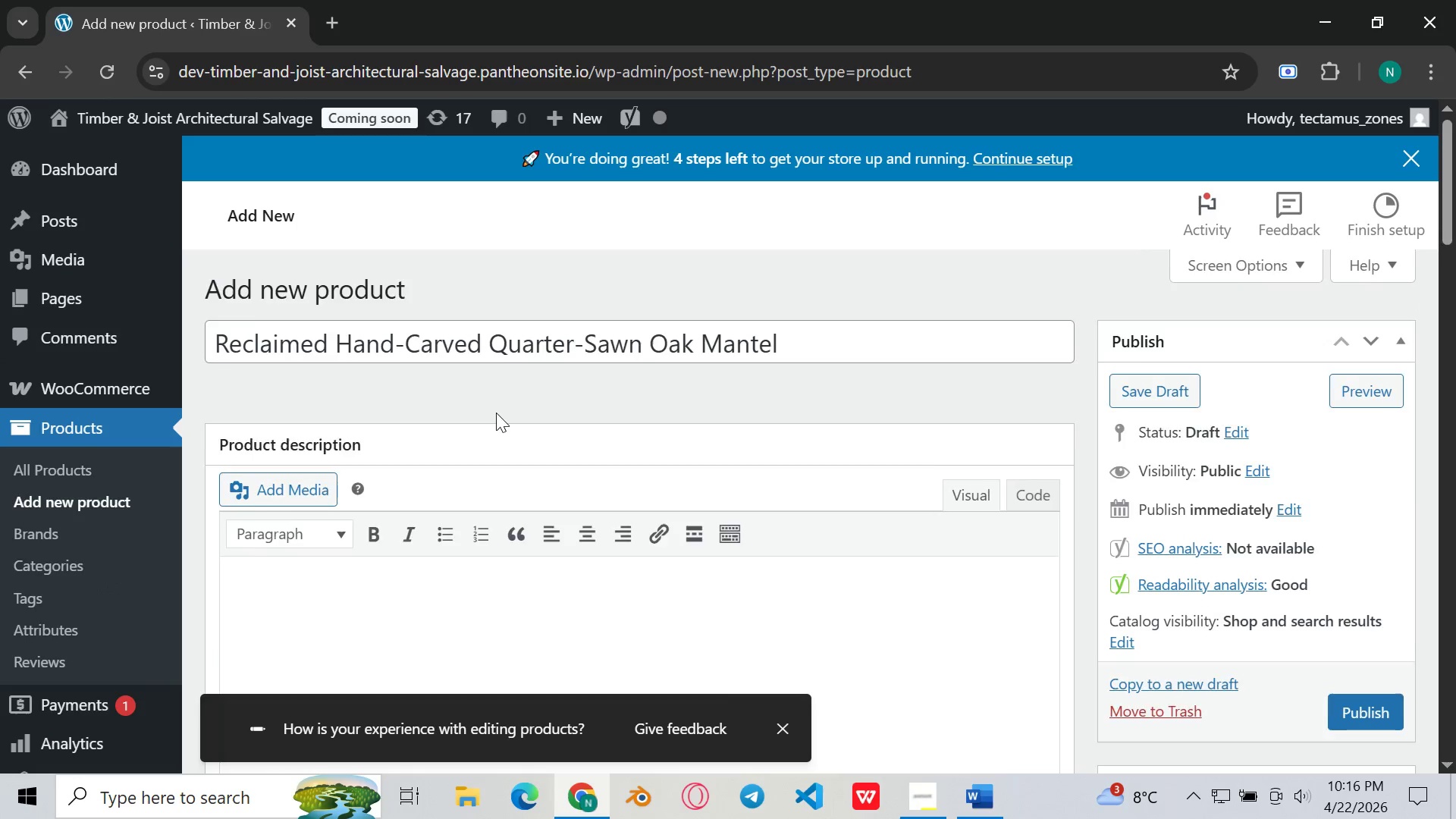 
left_click([496, 413])
 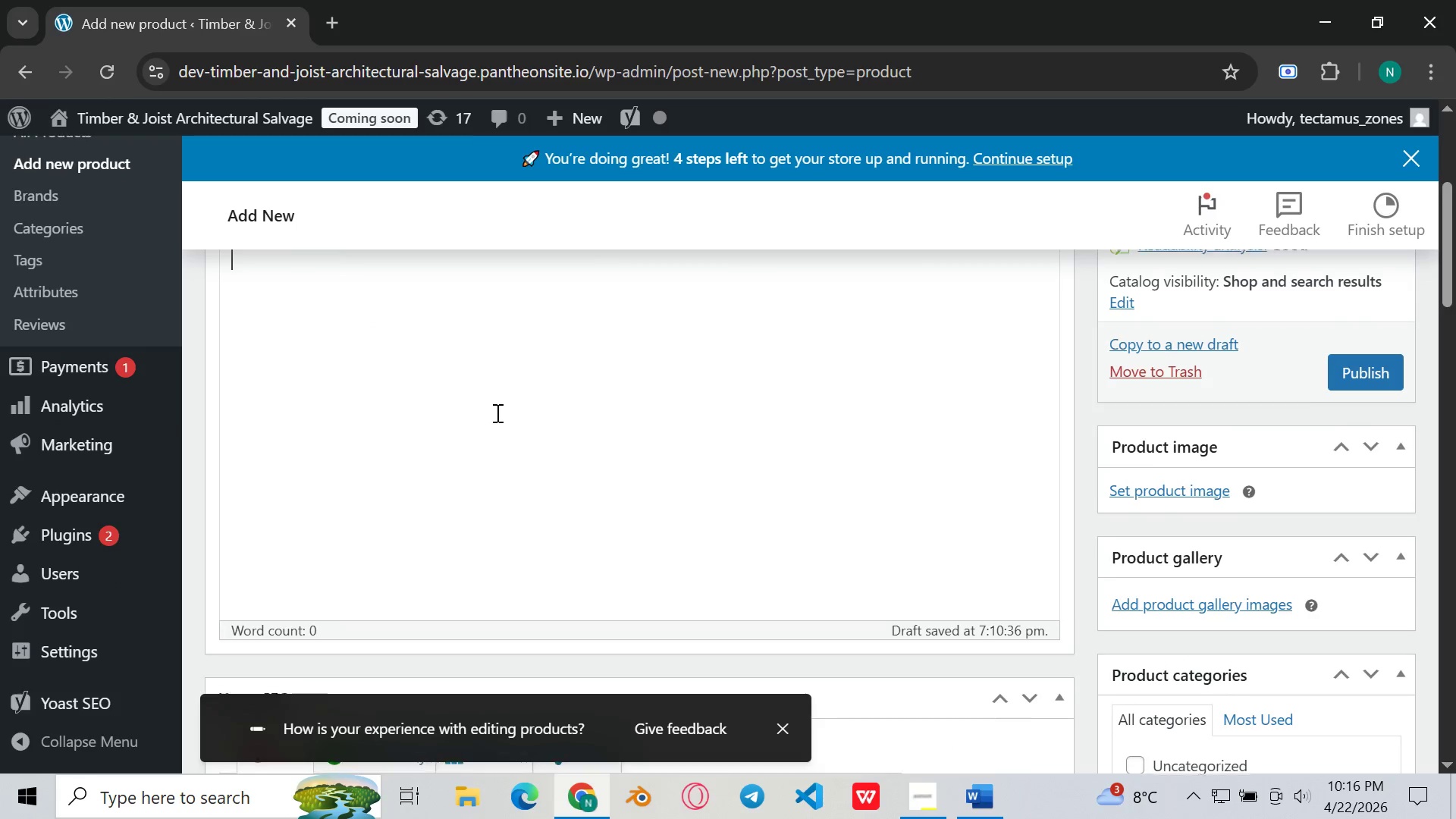 
scroll: coordinate [496, 413], scroll_direction: down, amount: 2.0
 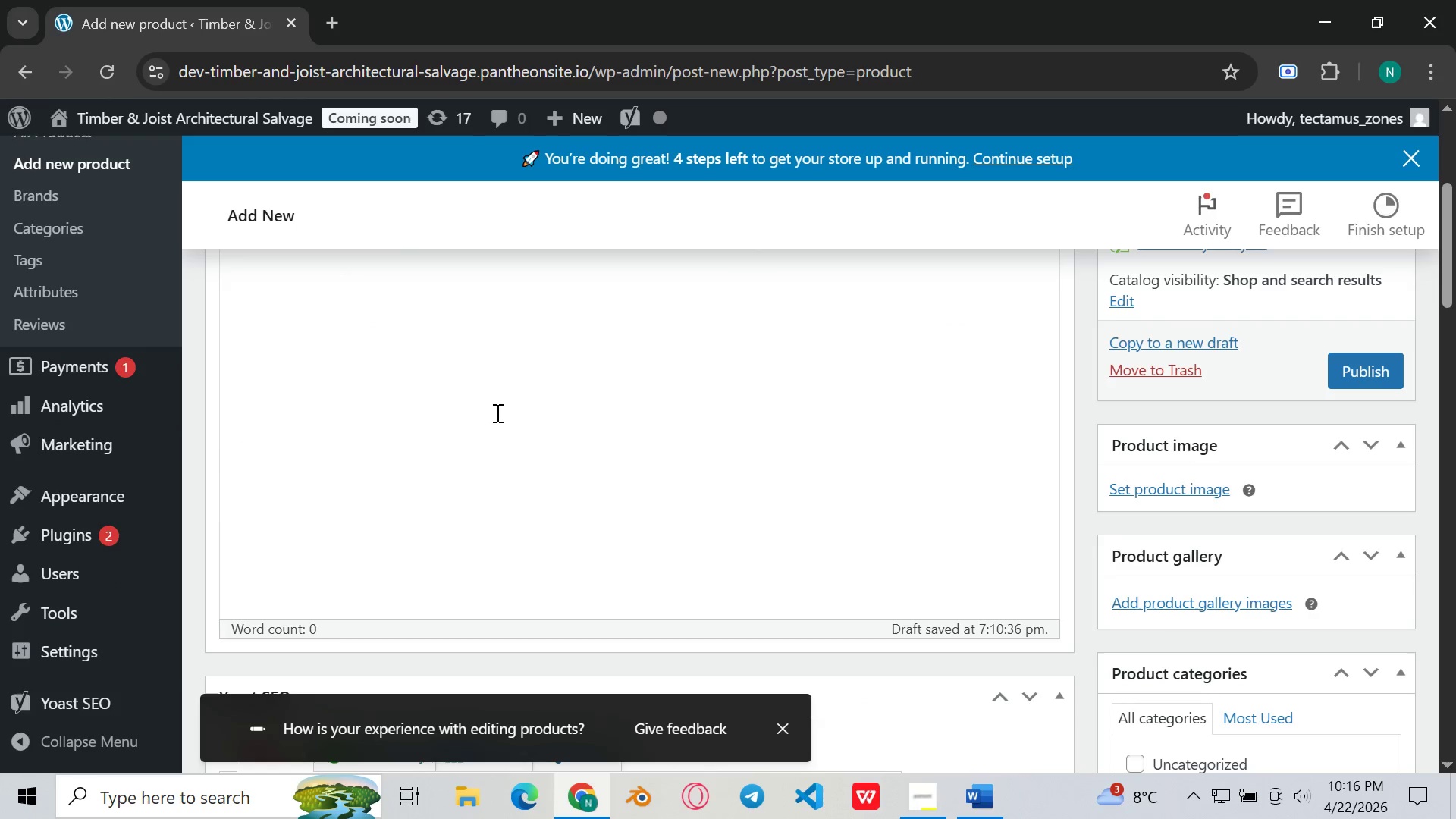 
scroll: coordinate [496, 413], scroll_direction: up, amount: 1.0
 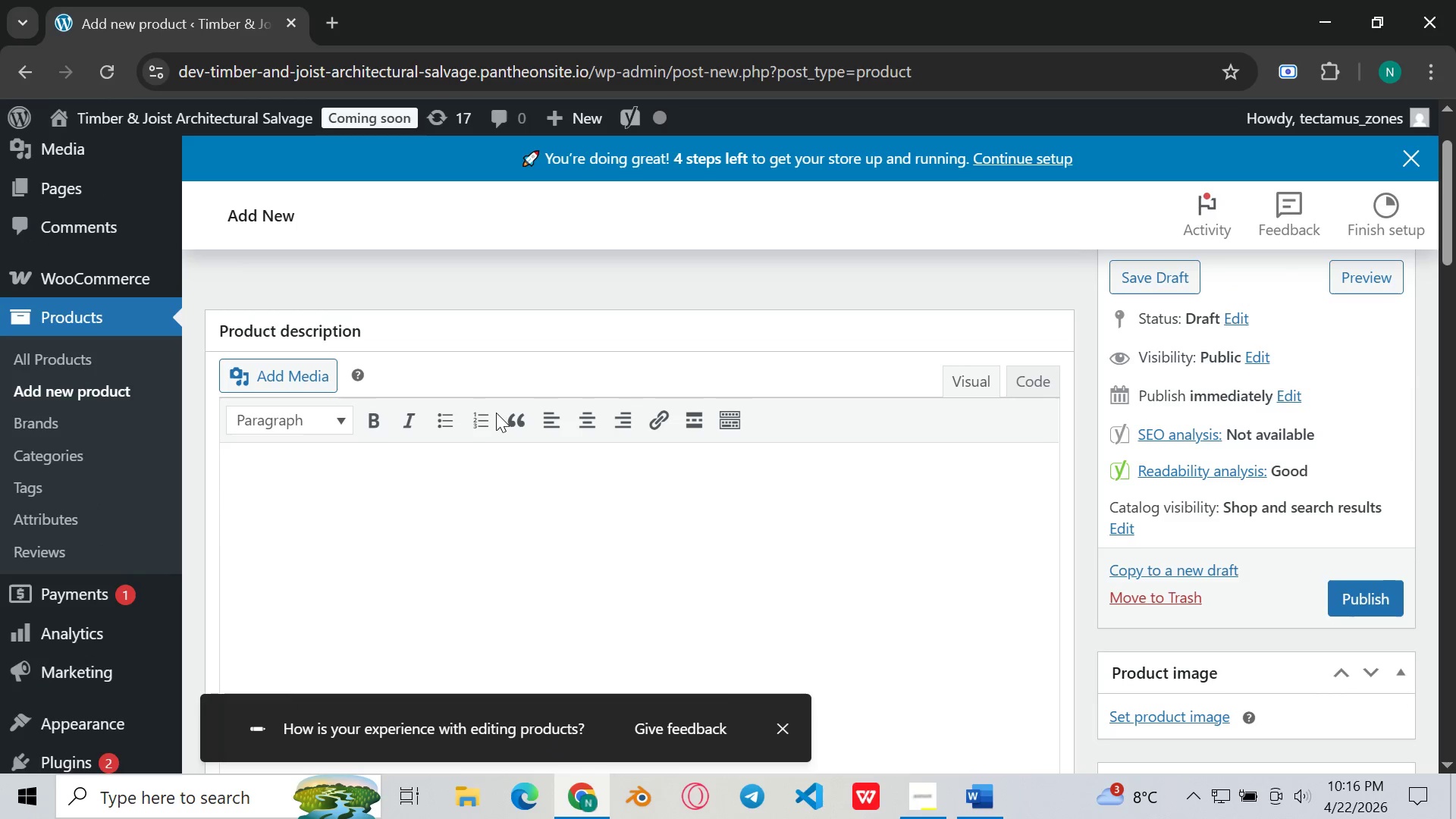 
scroll: coordinate [496, 413], scroll_direction: down, amount: 1.0
 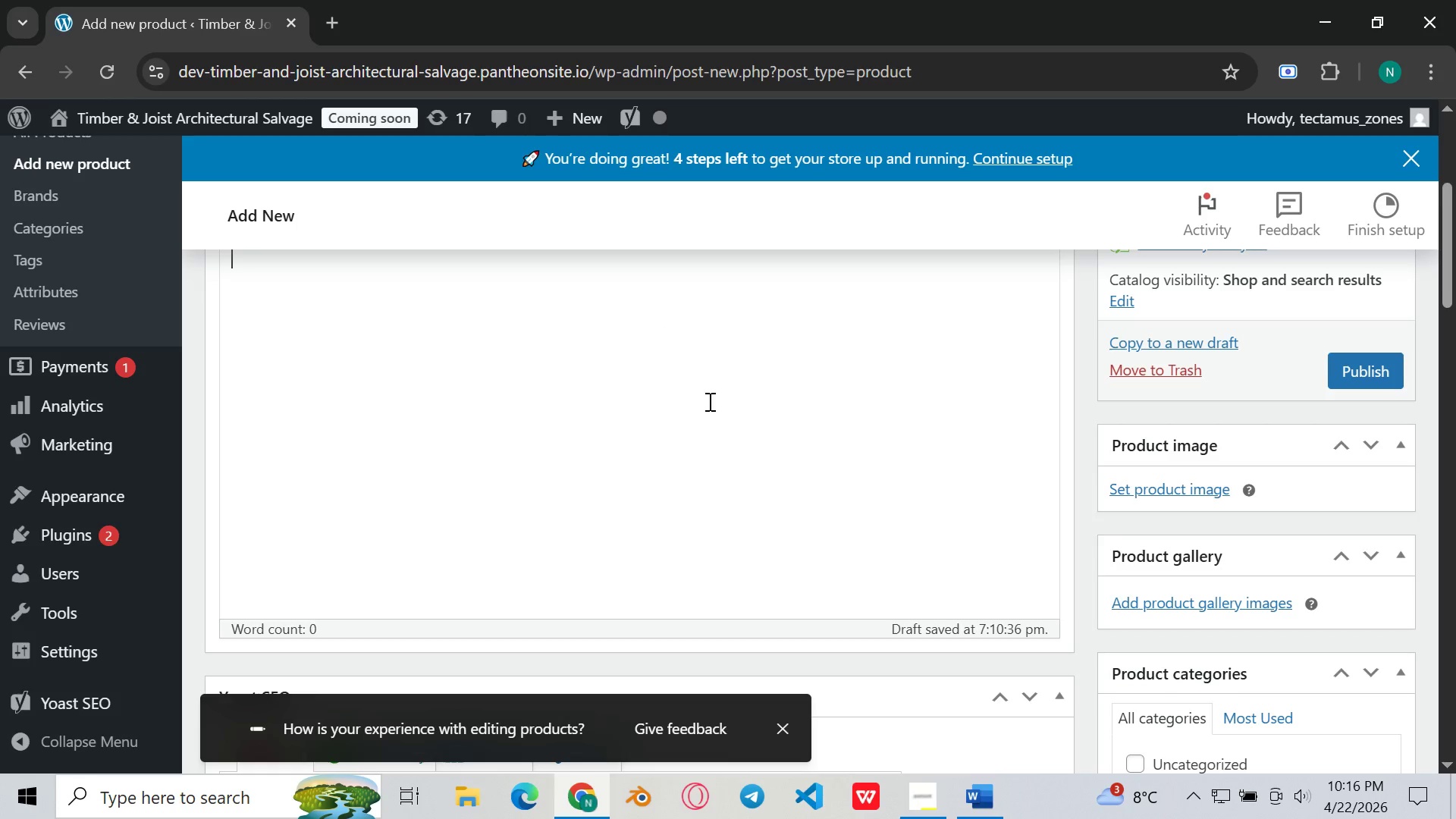 
wait(7.01)
 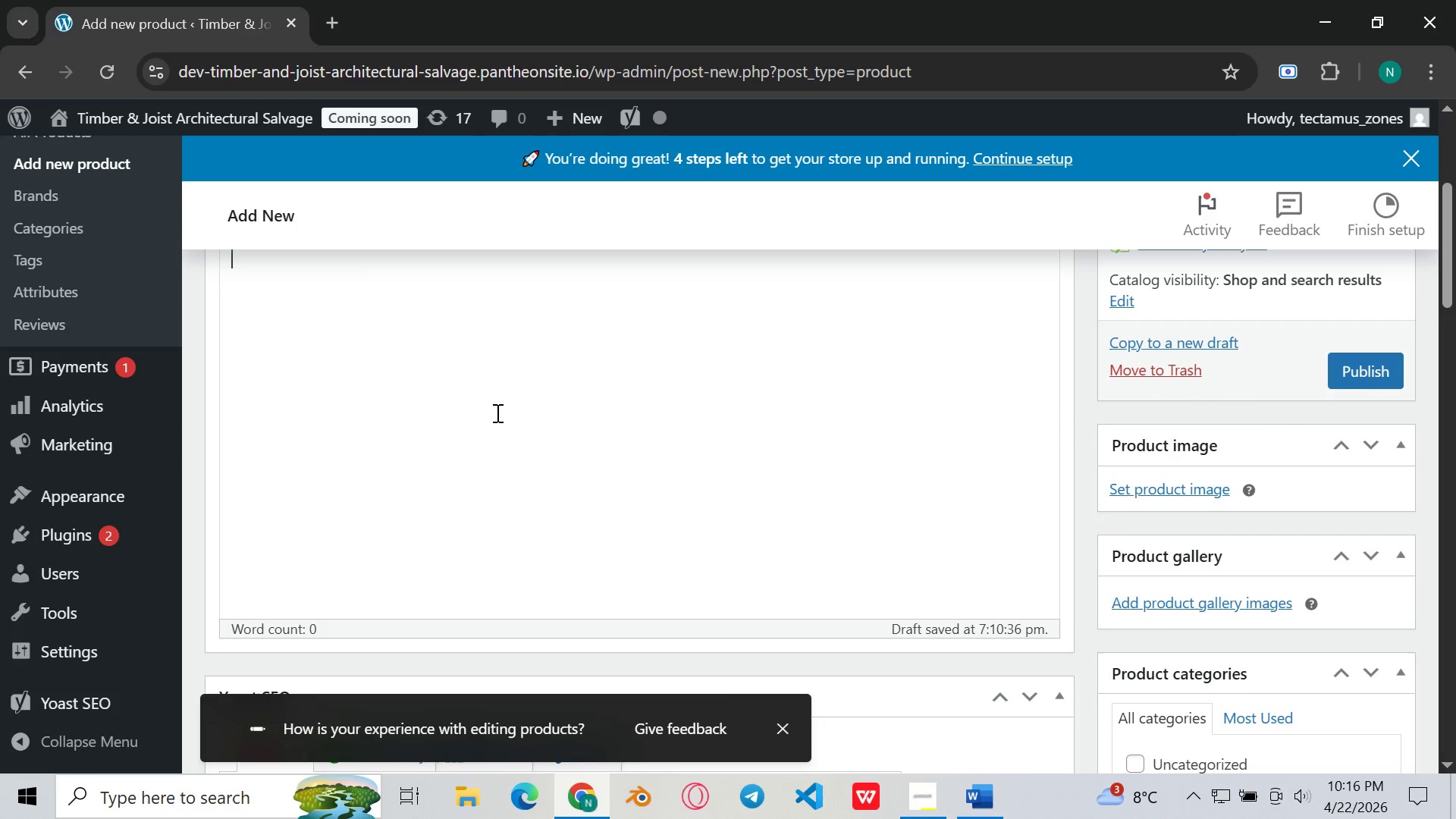 
left_click([946, 790])